 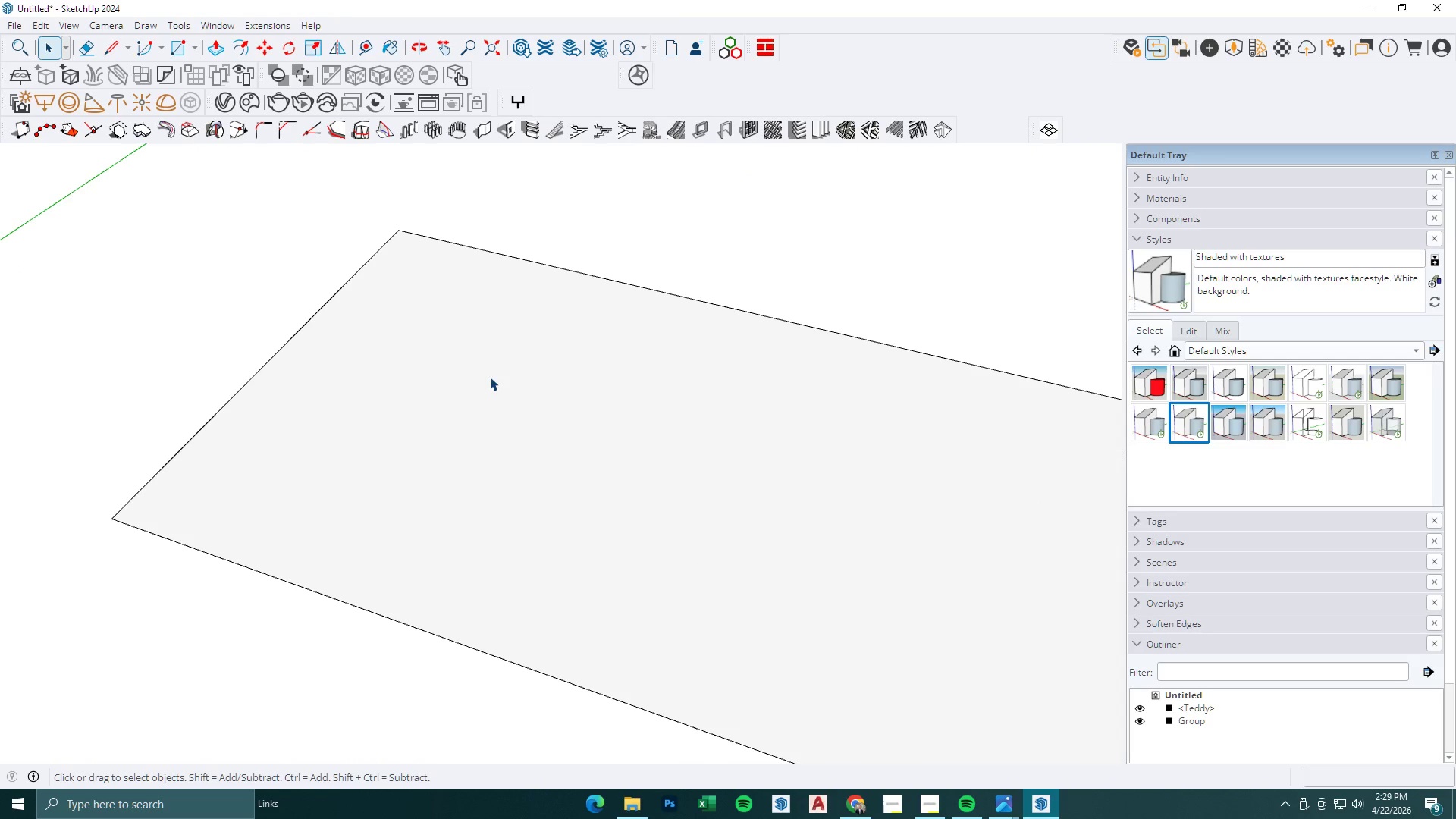 
scroll: coordinate [488, 381], scroll_direction: down, amount: 2.0
 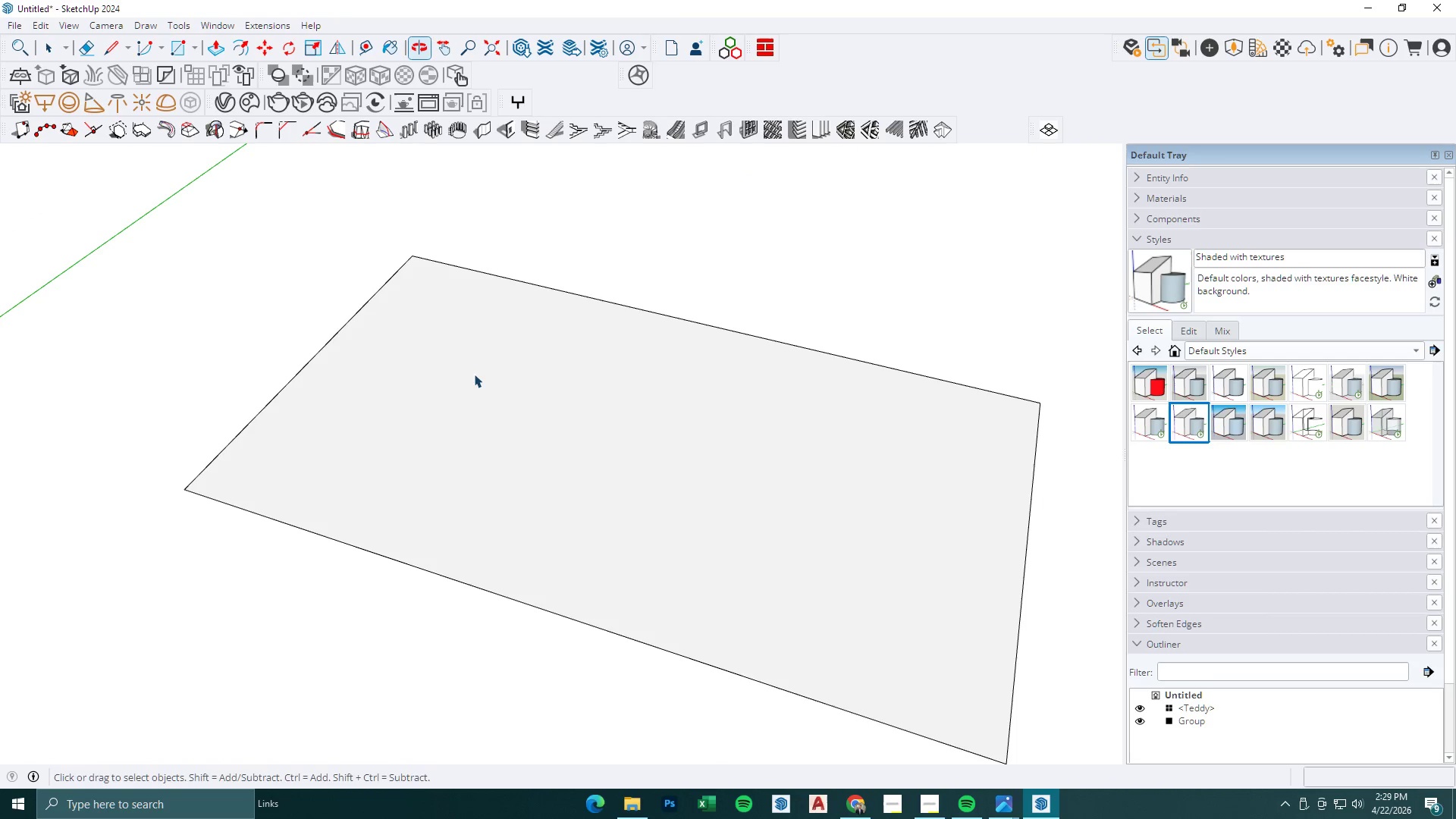 
key(T)
 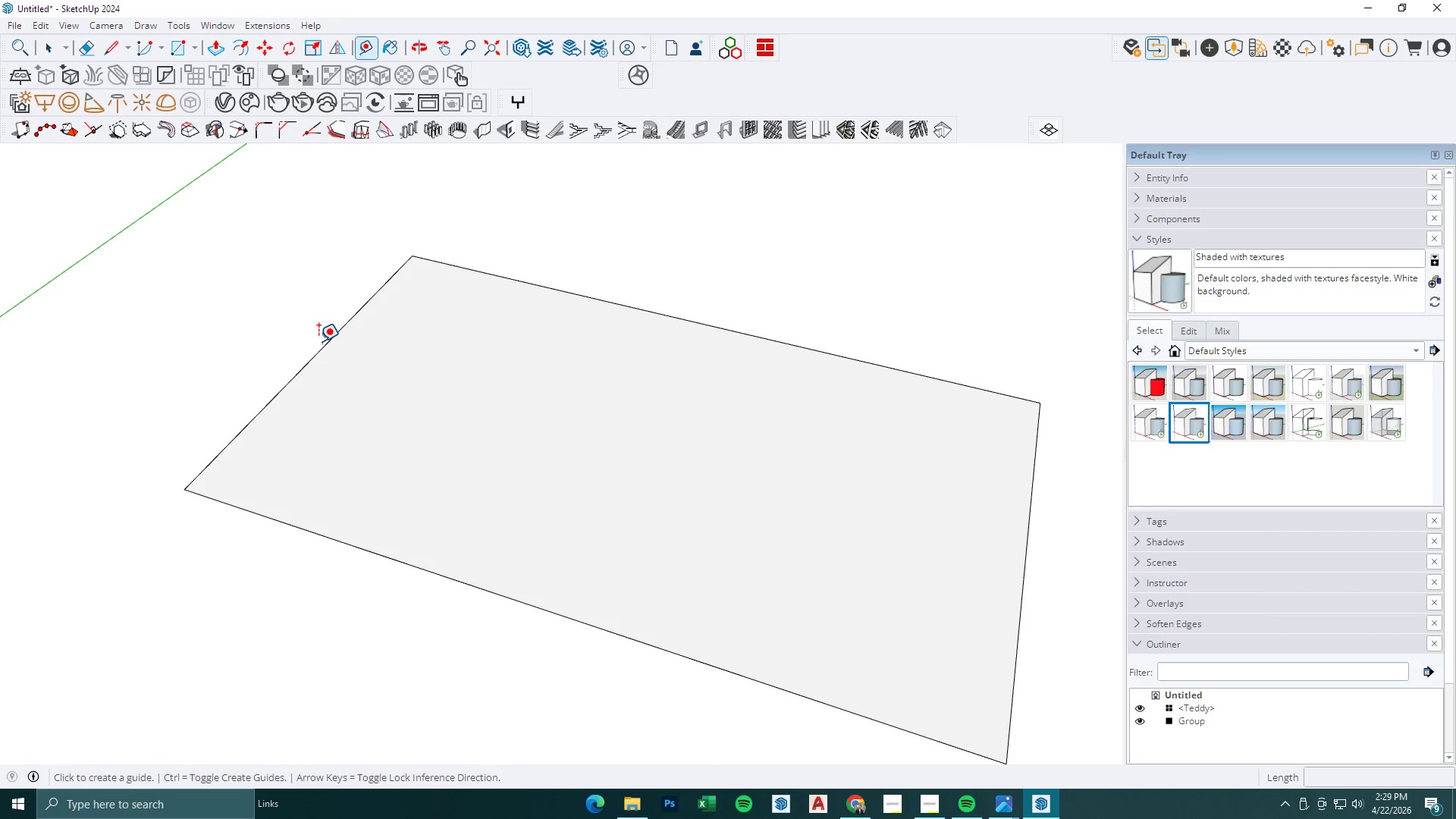 
left_click([322, 342])
 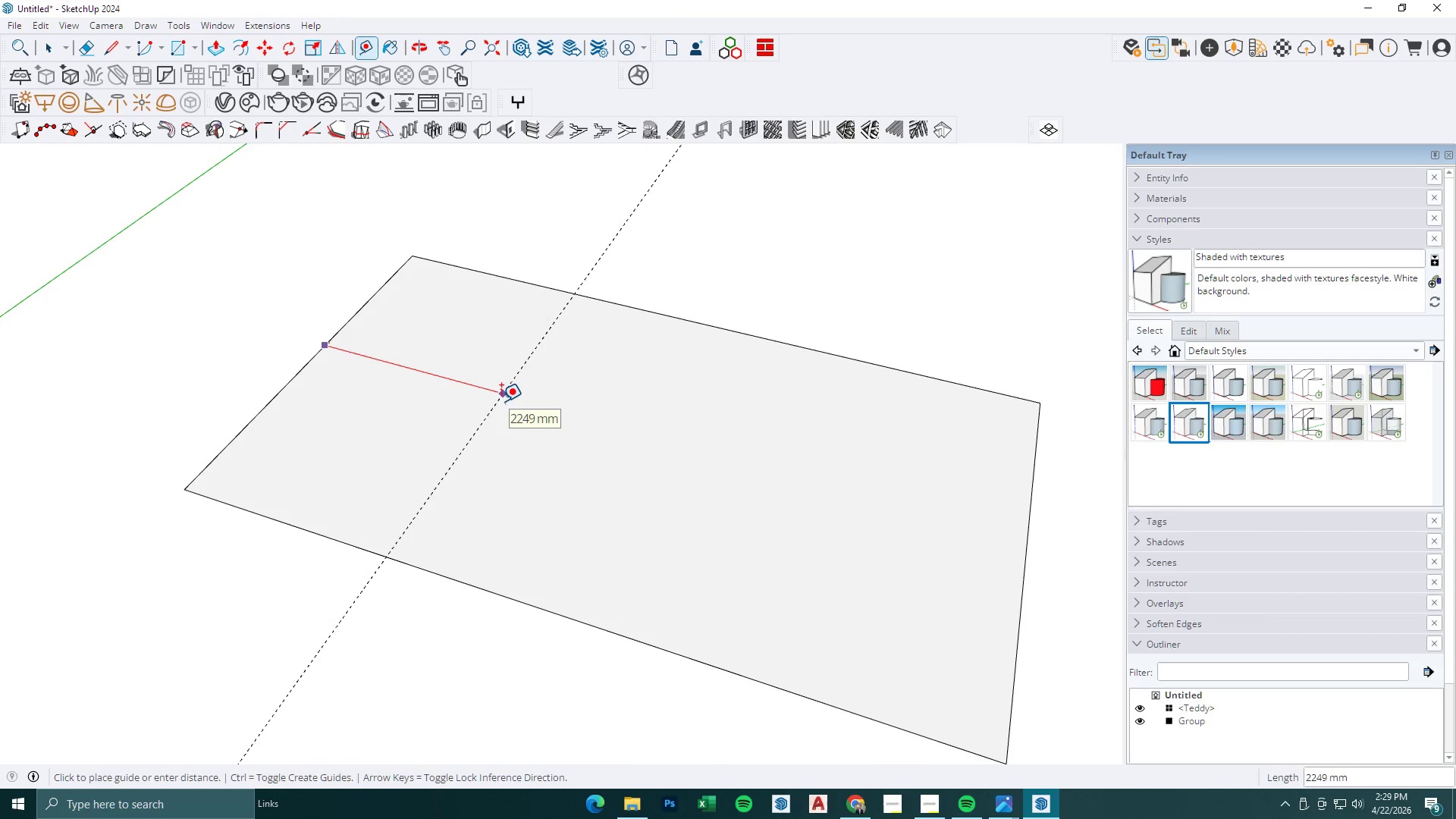 
key(Numpad1)
 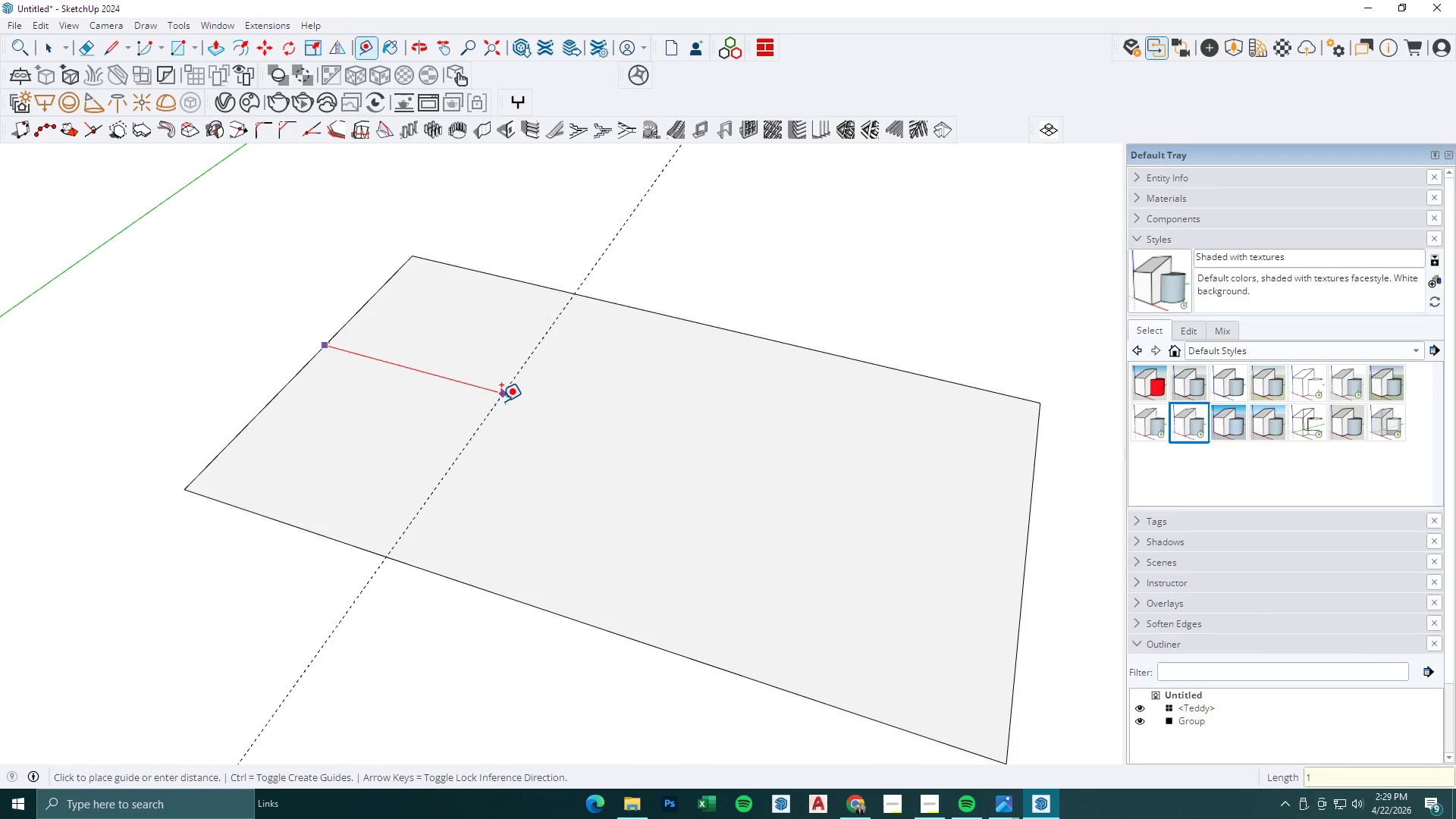 
key(Numpad5)
 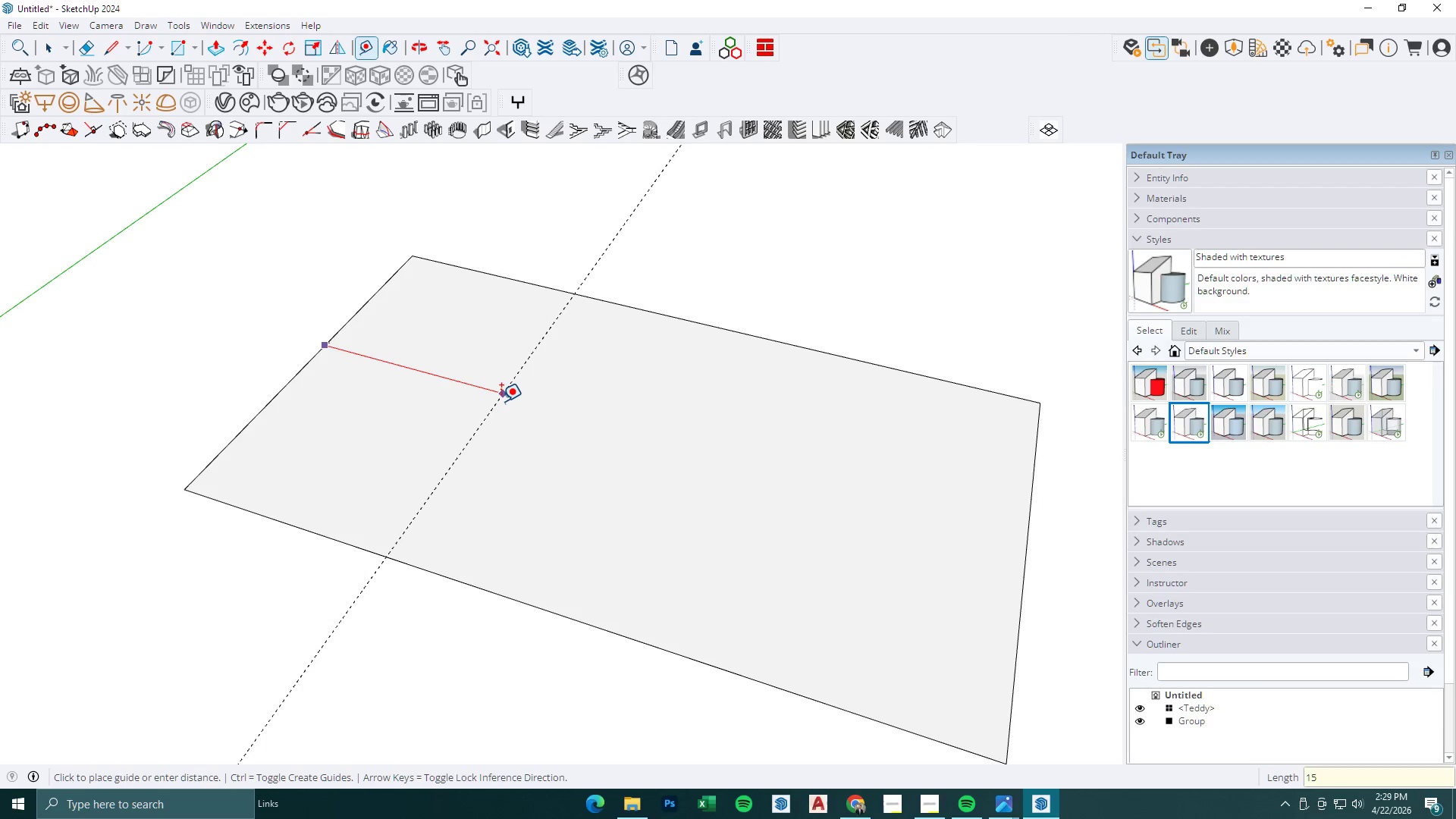 
key(Numpad2)
 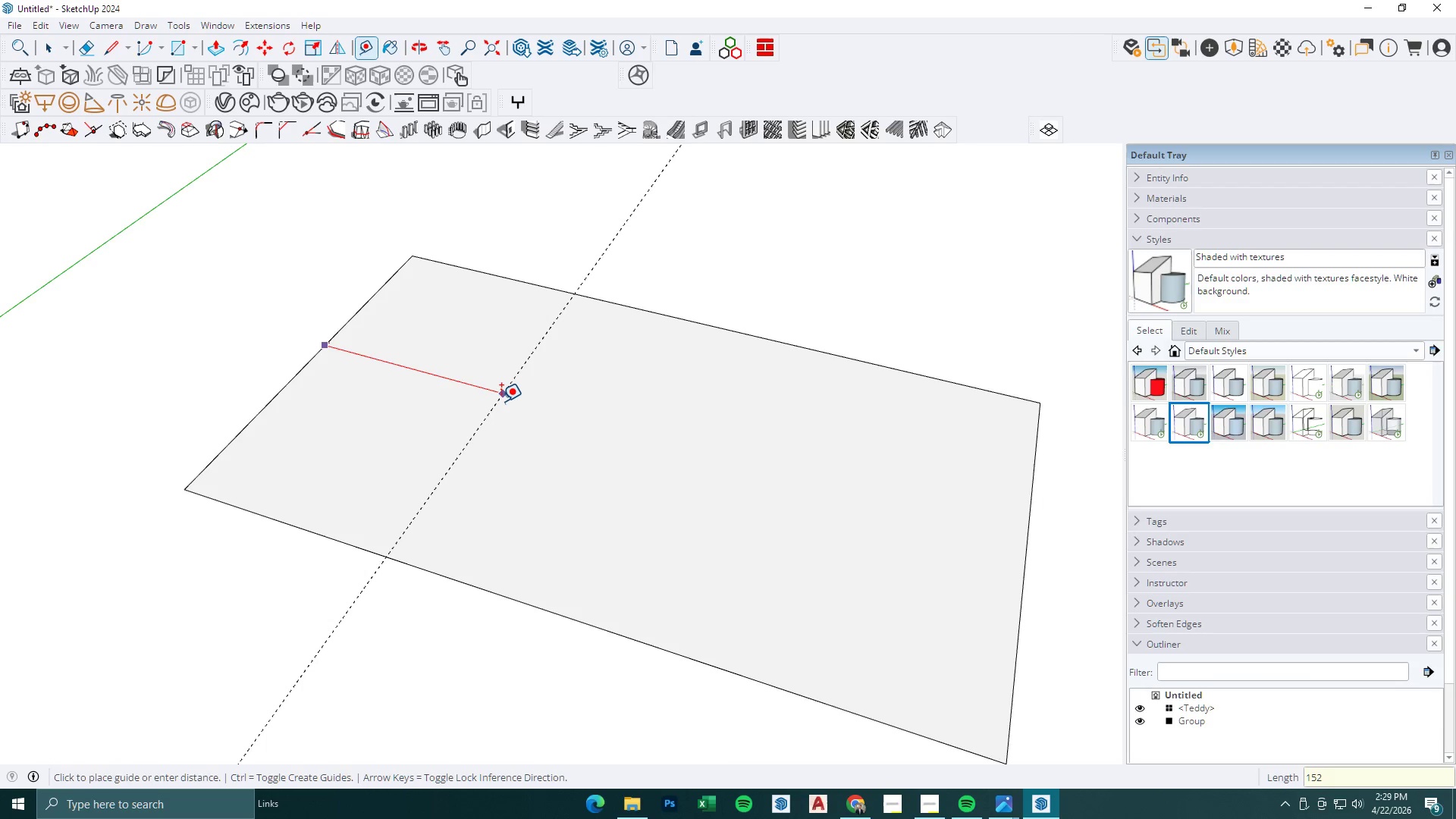 
key(Numpad5)
 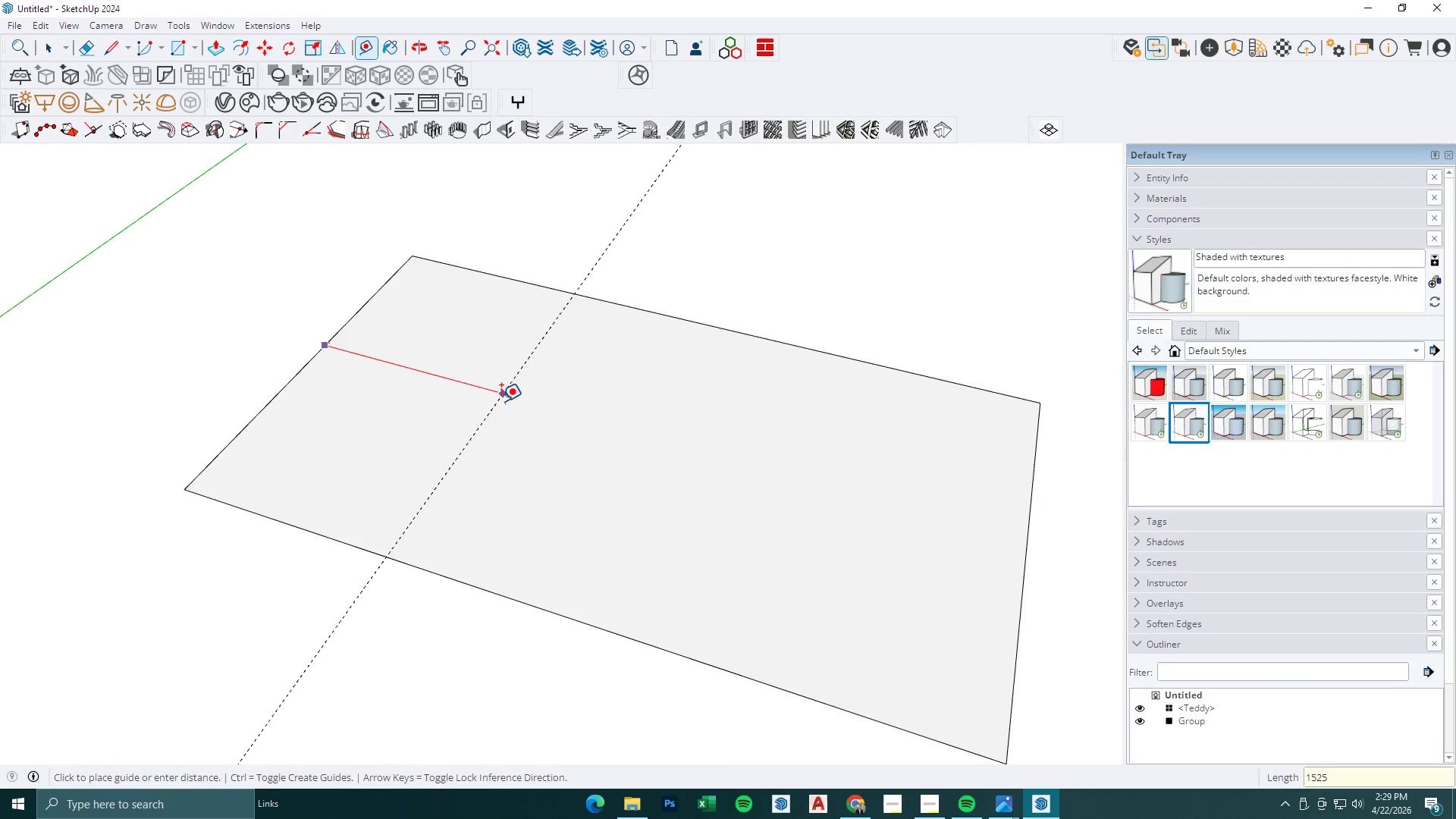 
key(NumpadEnter)
 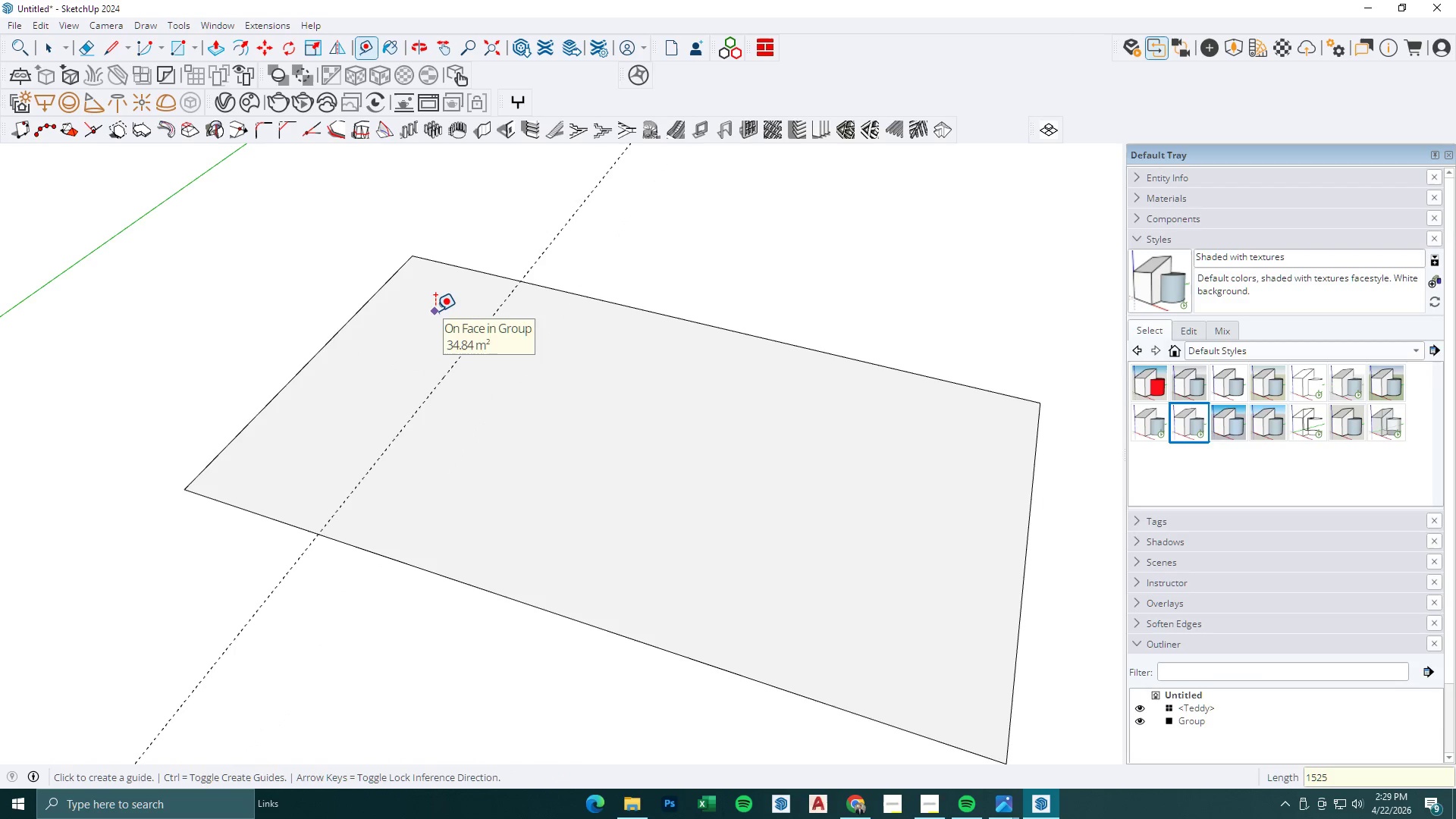 
key(R)
 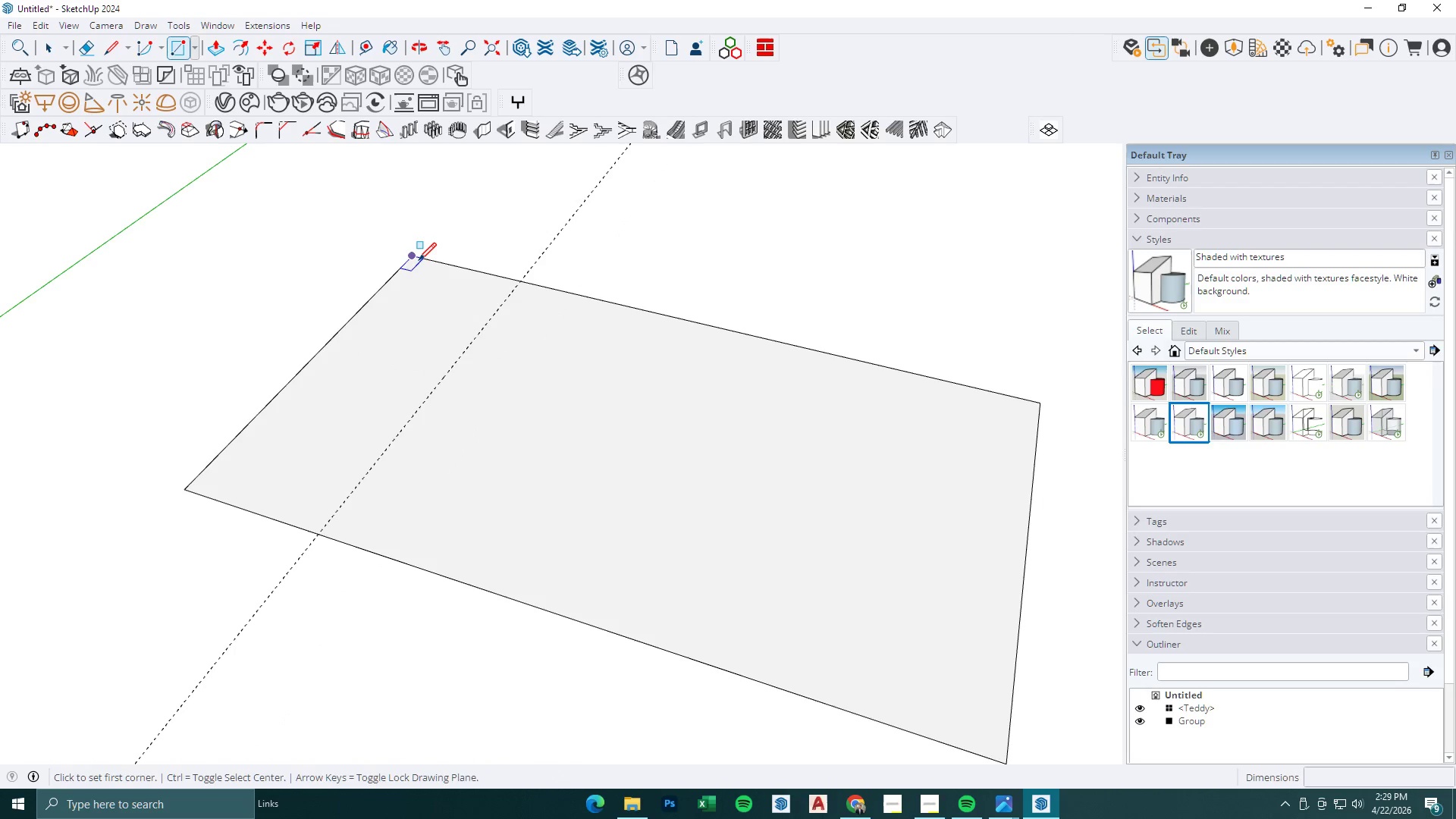 
left_click([419, 260])
 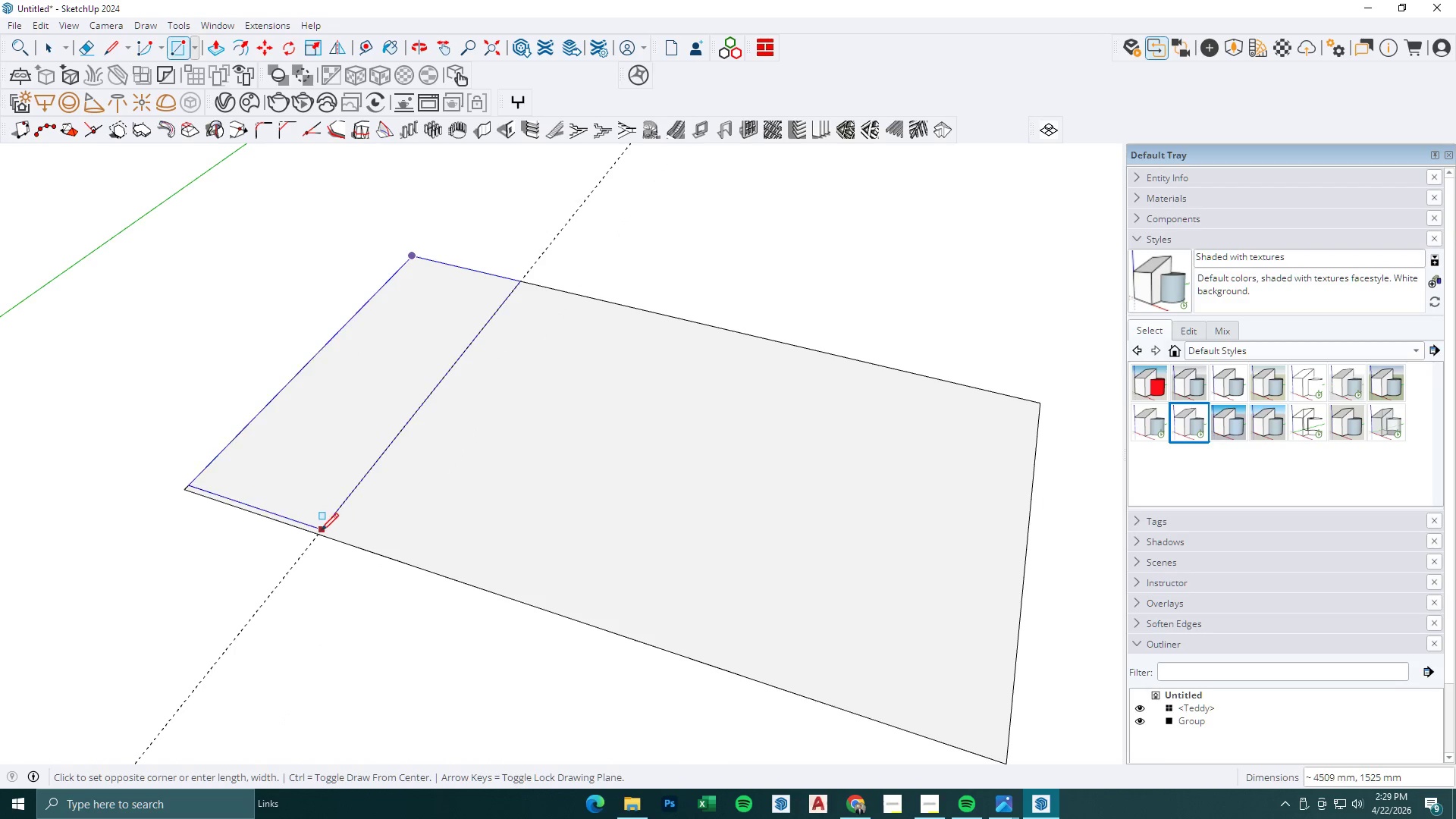 
left_click([319, 532])
 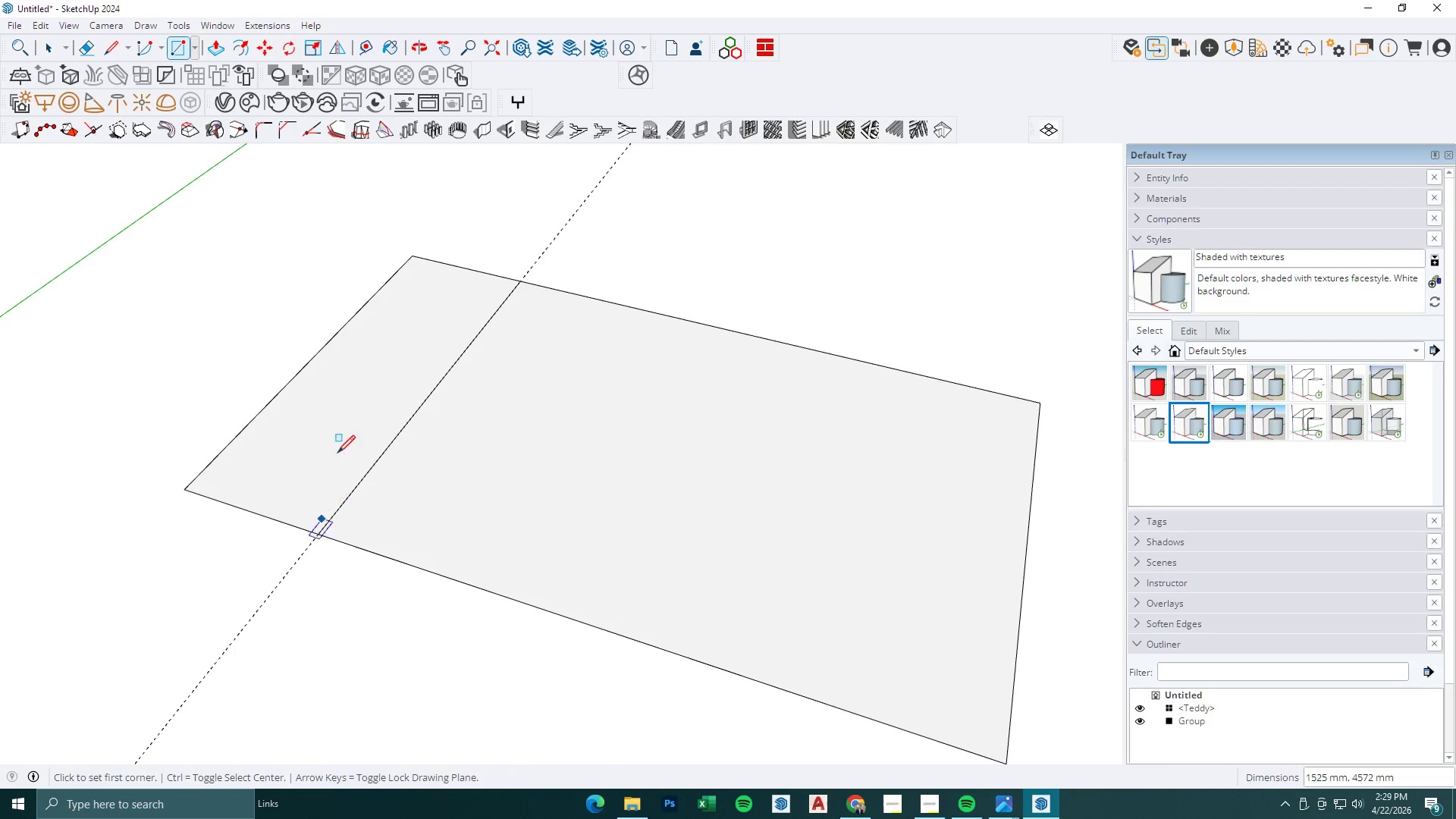 
scroll: coordinate [343, 416], scroll_direction: down, amount: 1.0
 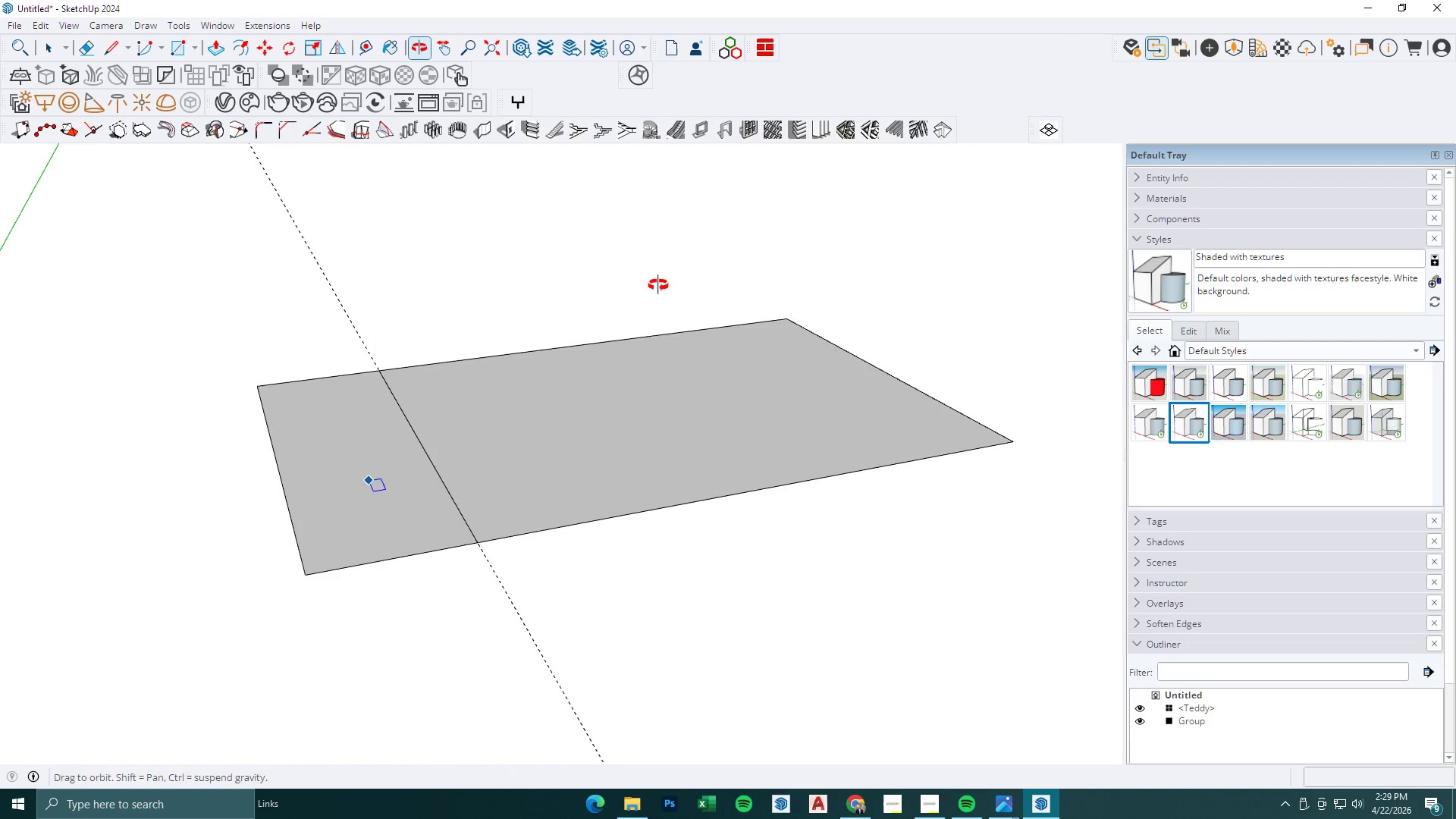 
key(Space)
 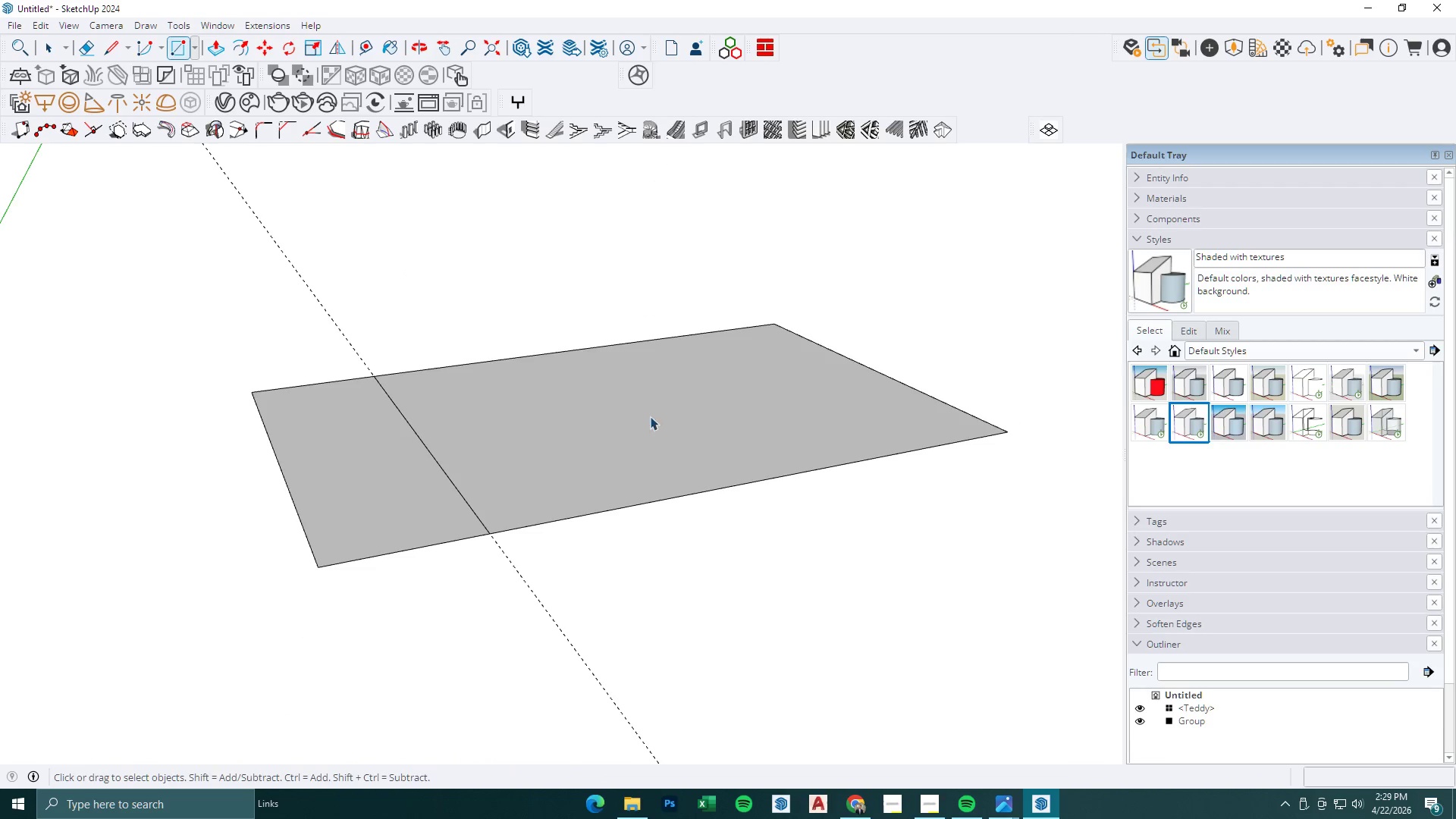 
left_click([649, 417])
 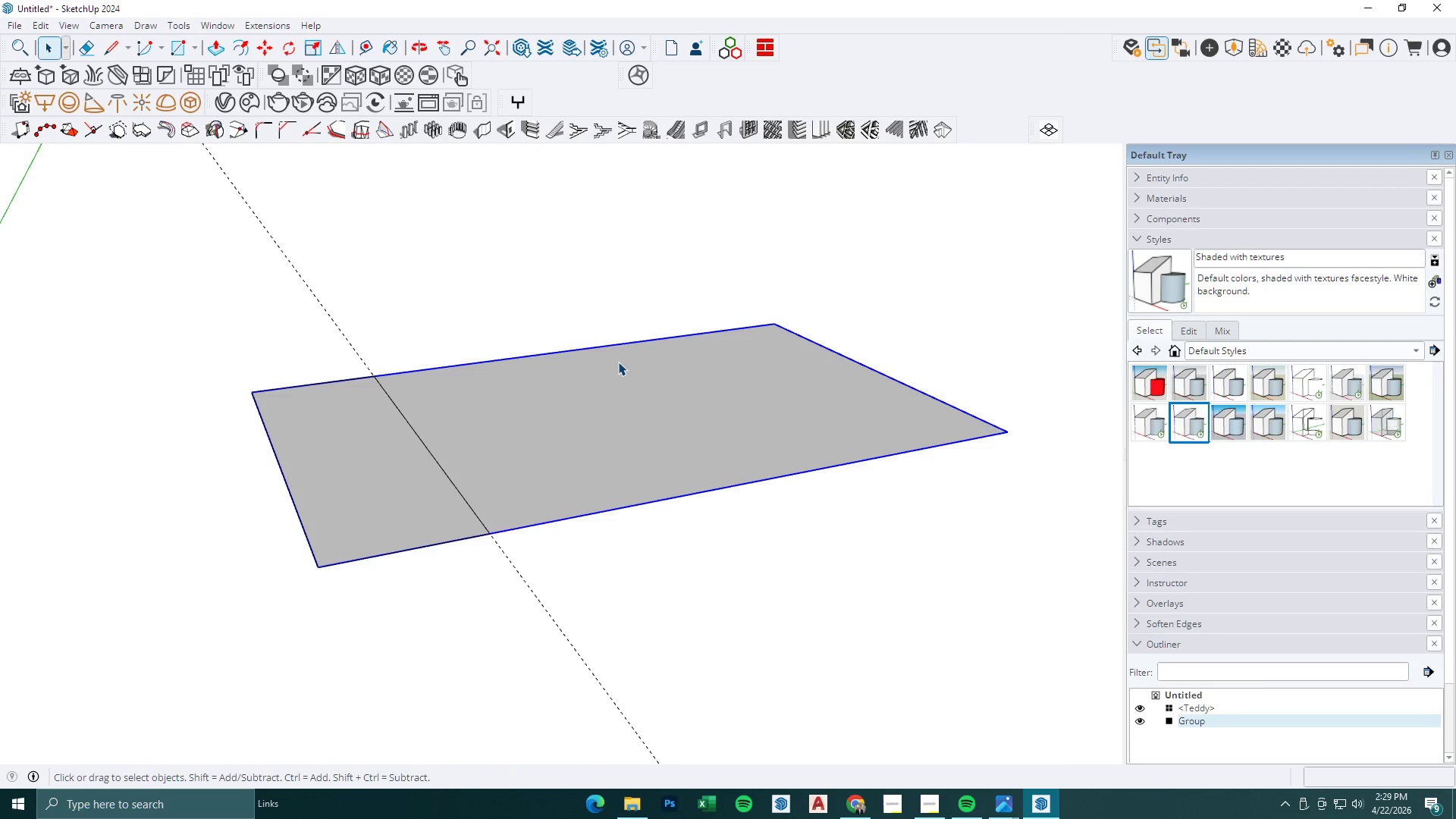 
key(Control+Z)
 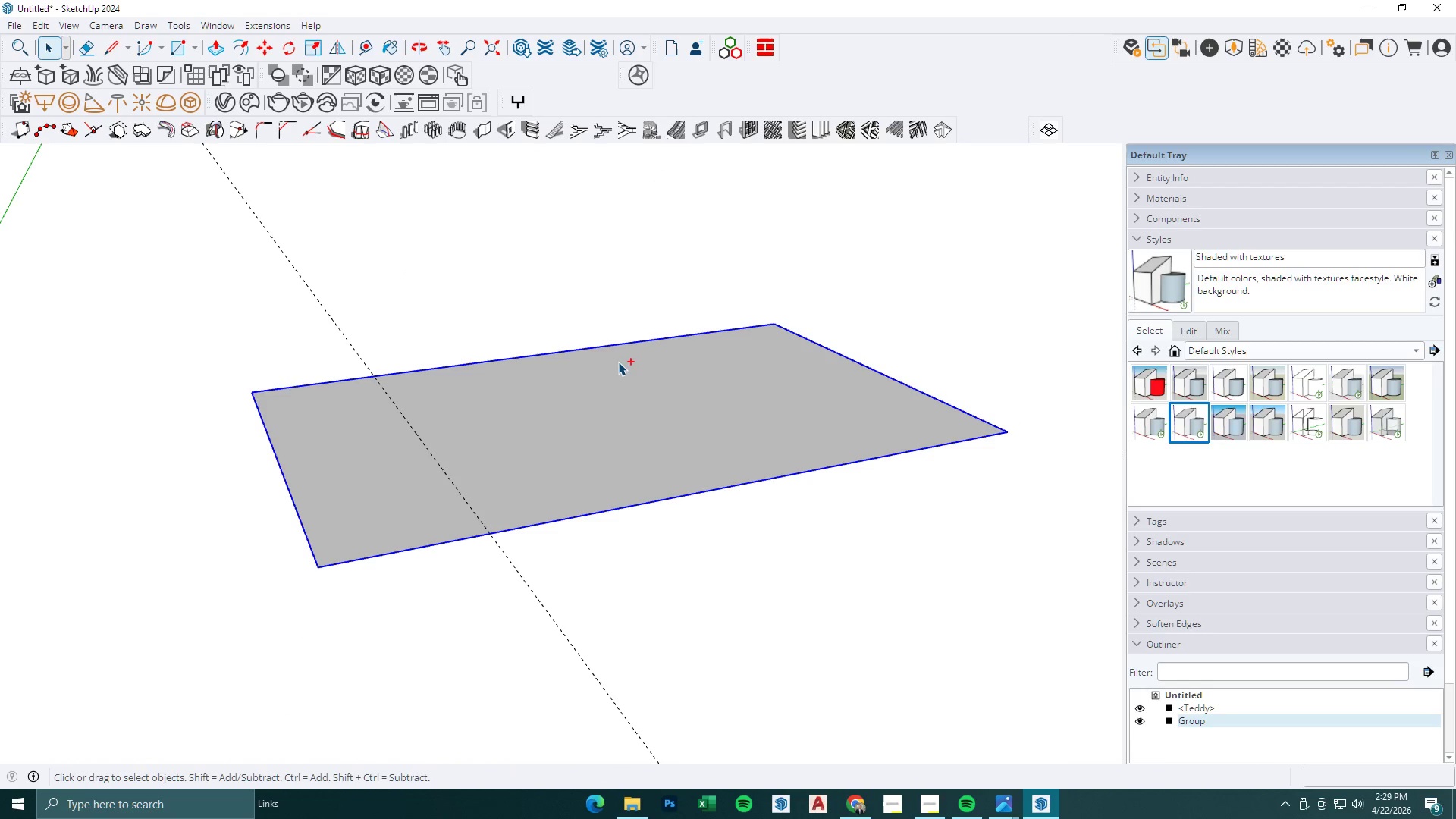 
key(Space)
 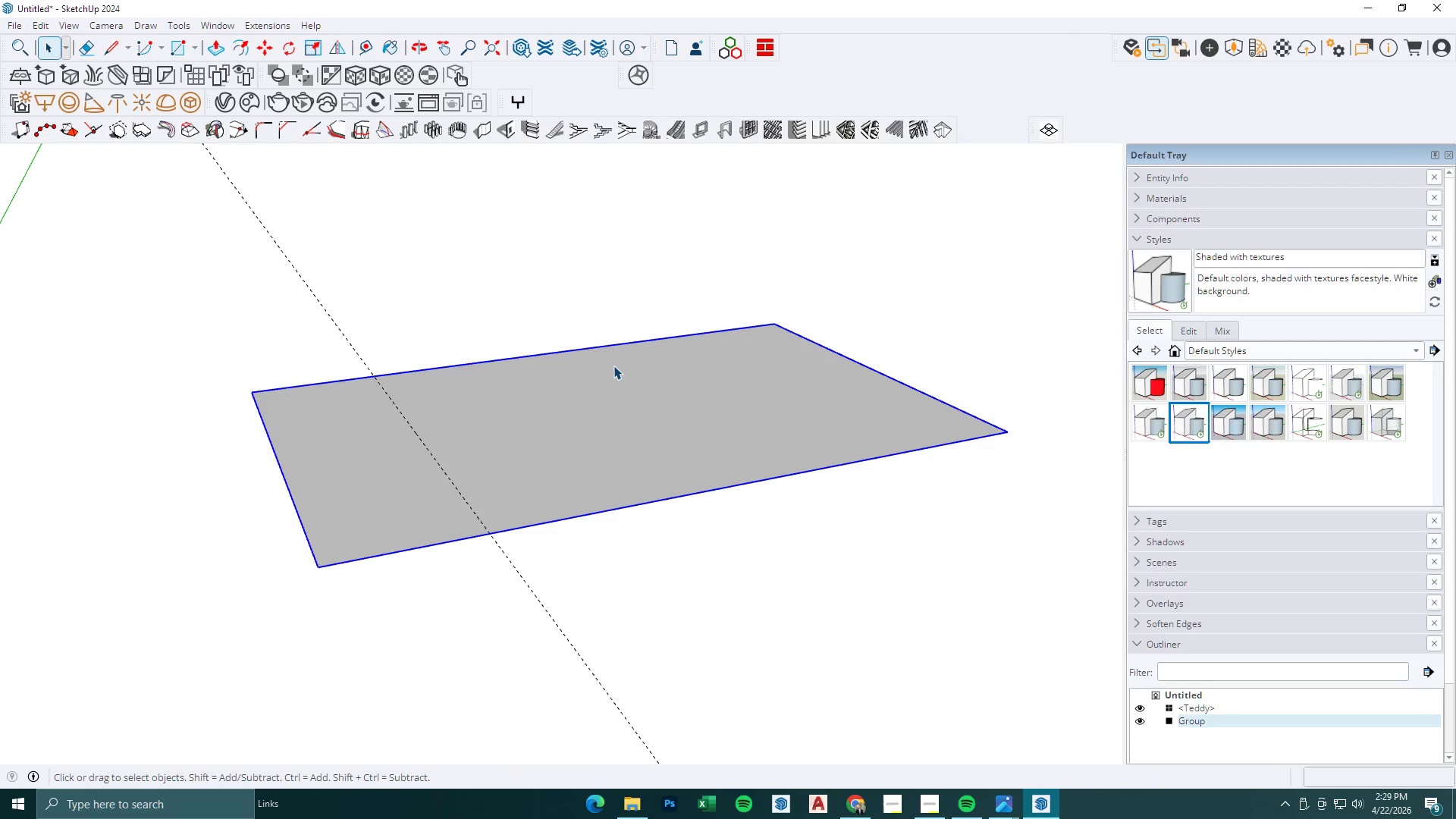 
double_click([613, 366])
 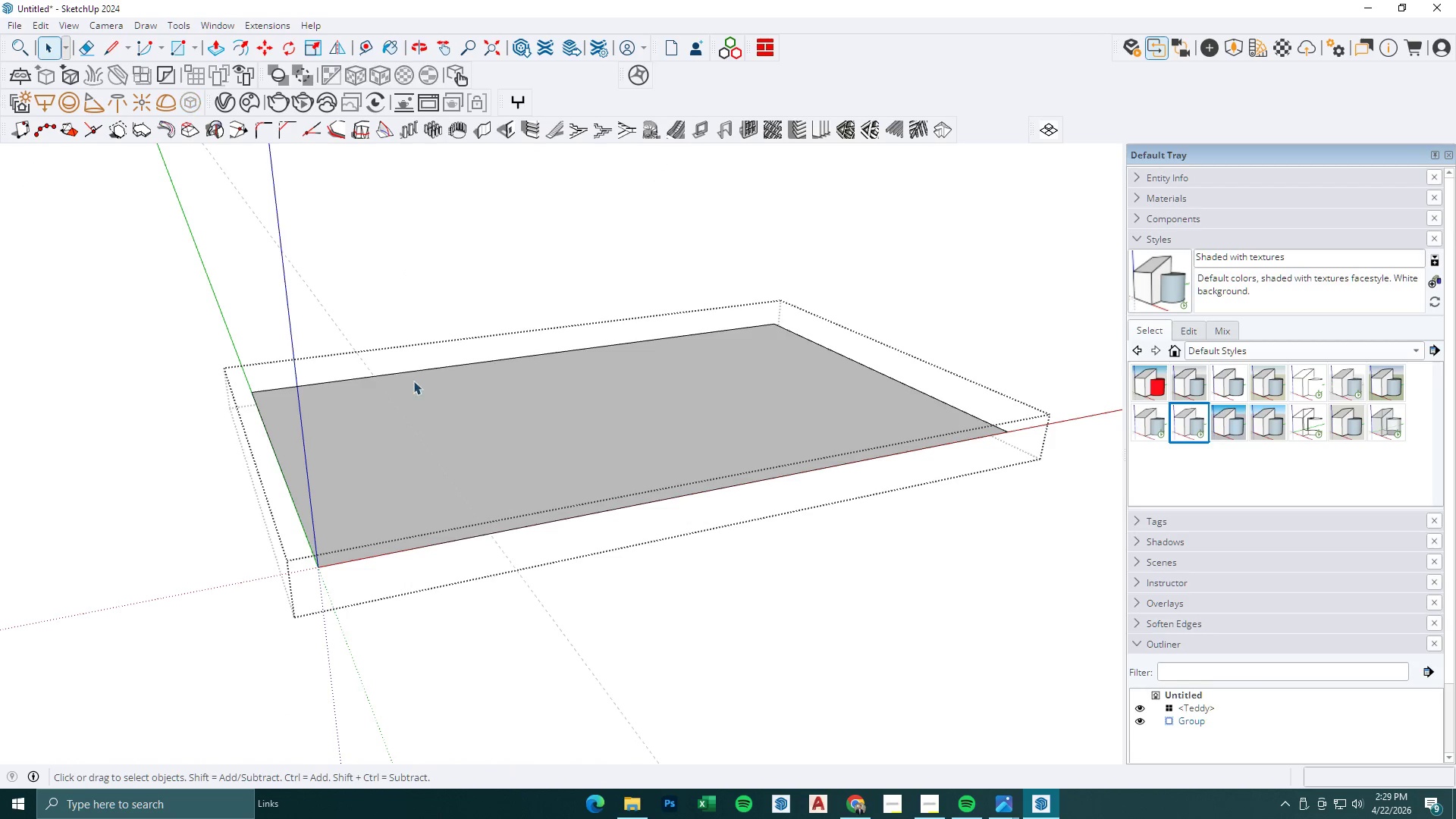 
key(Semicolon)
 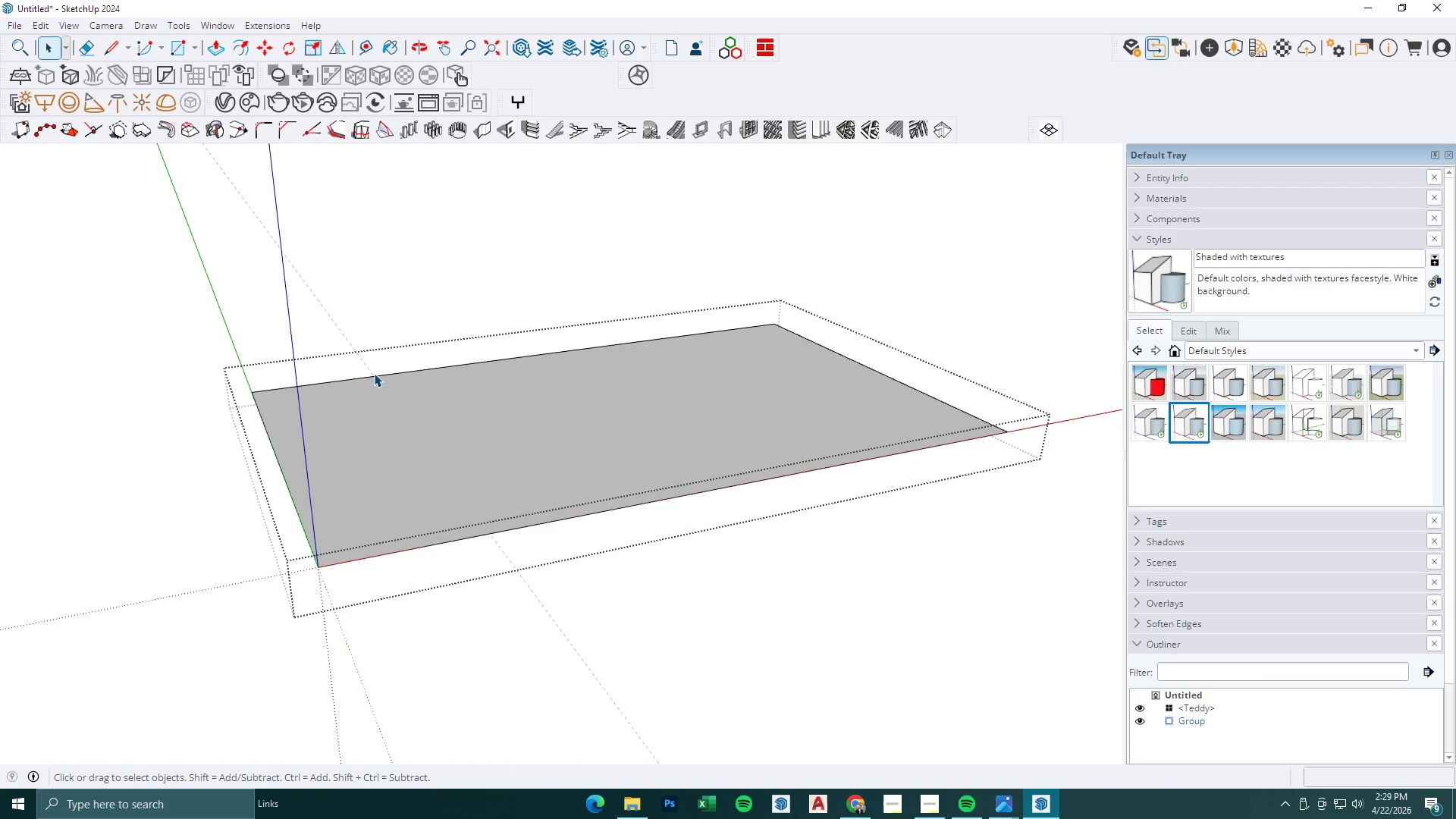 
key(L)
 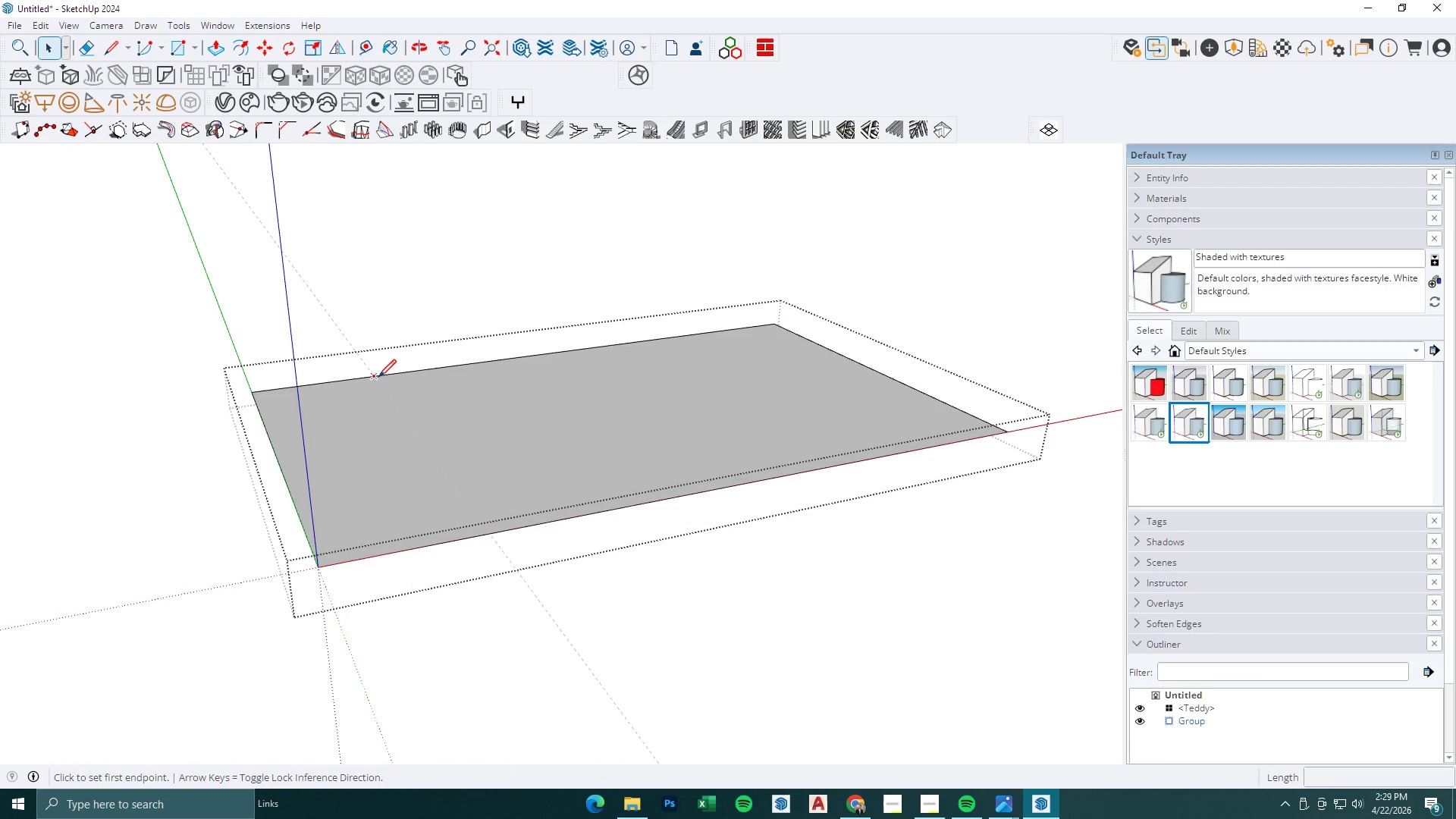 
left_click([378, 377])
 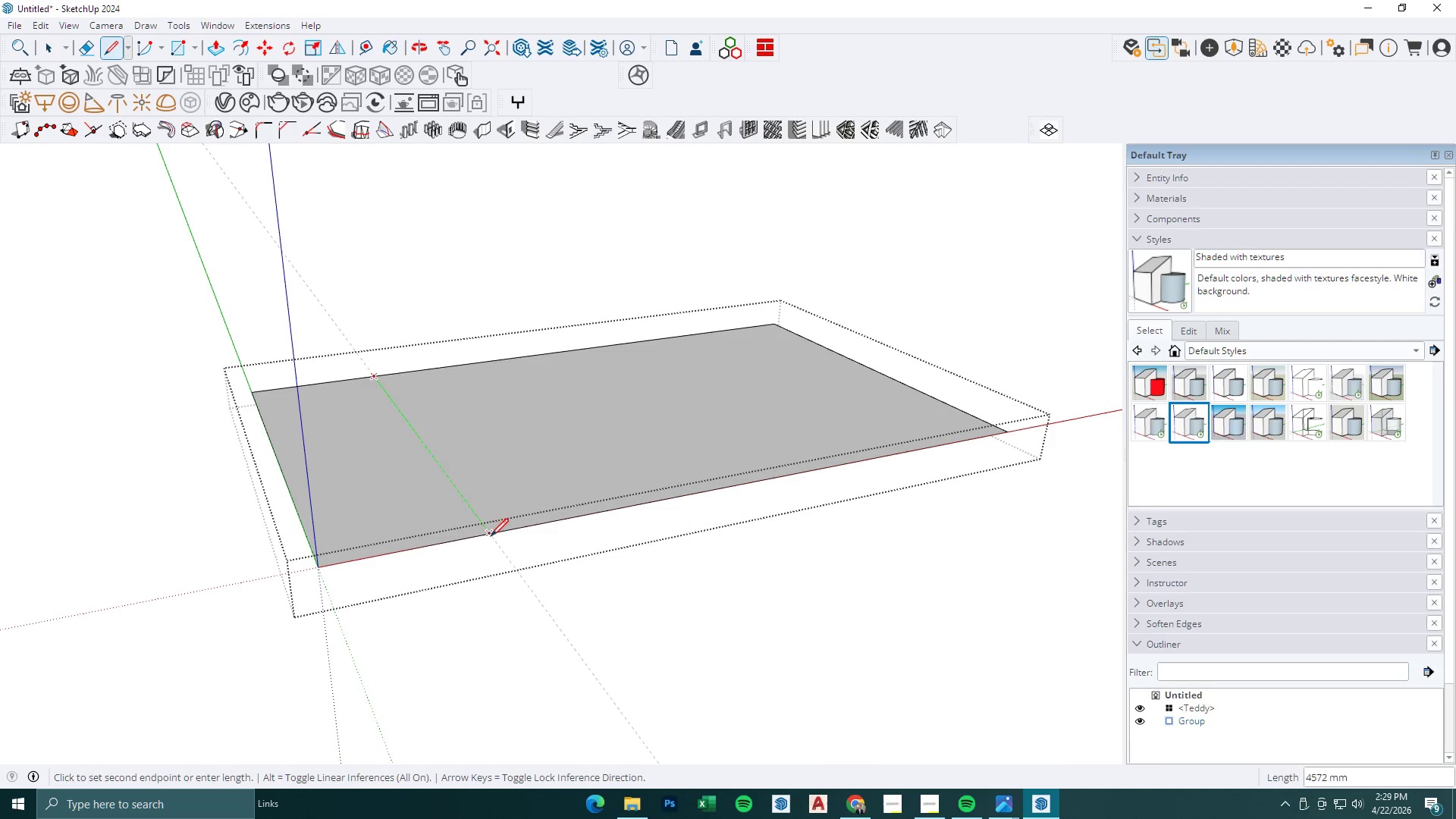 
left_click([491, 536])
 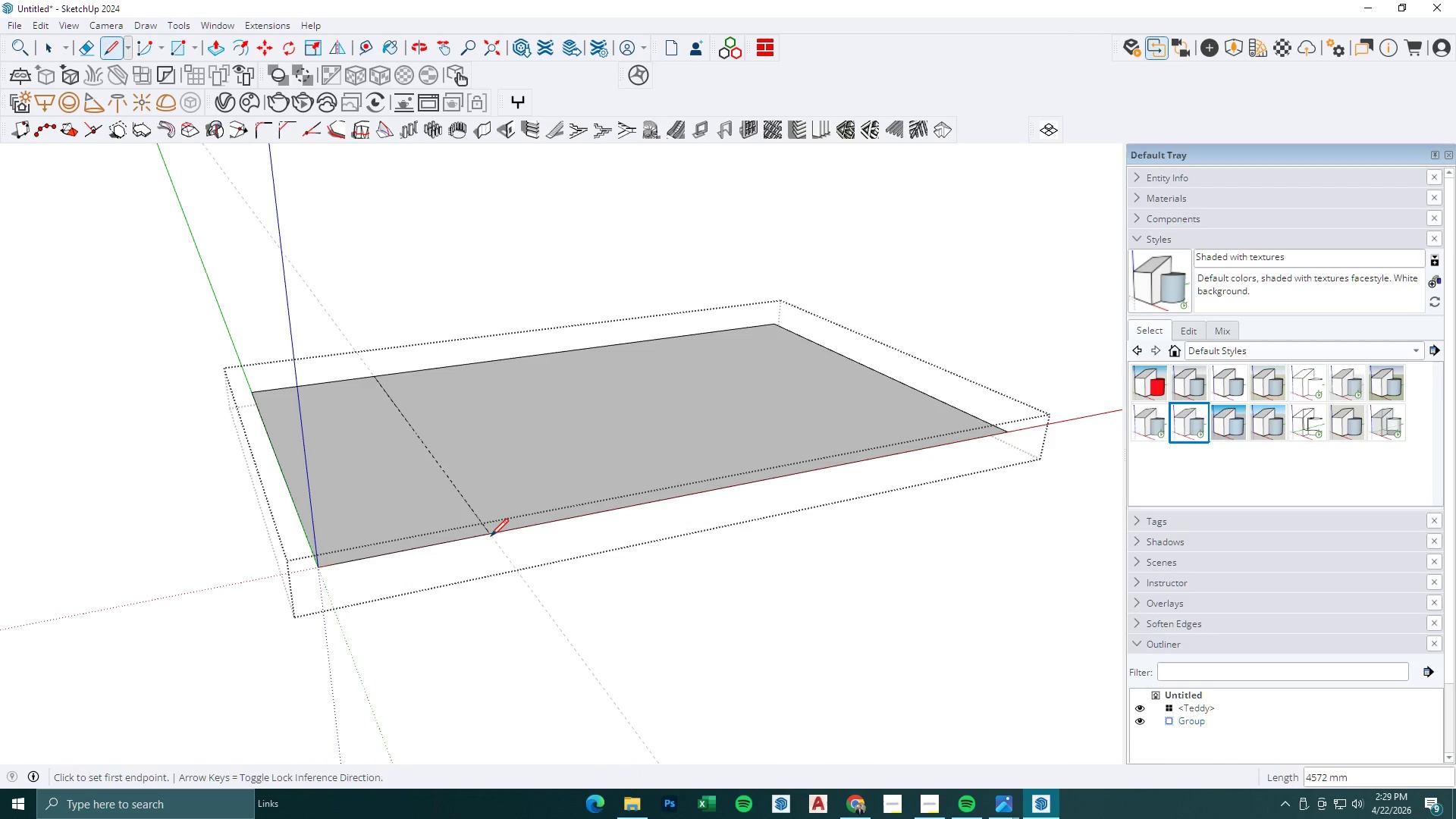 
key(Space)
 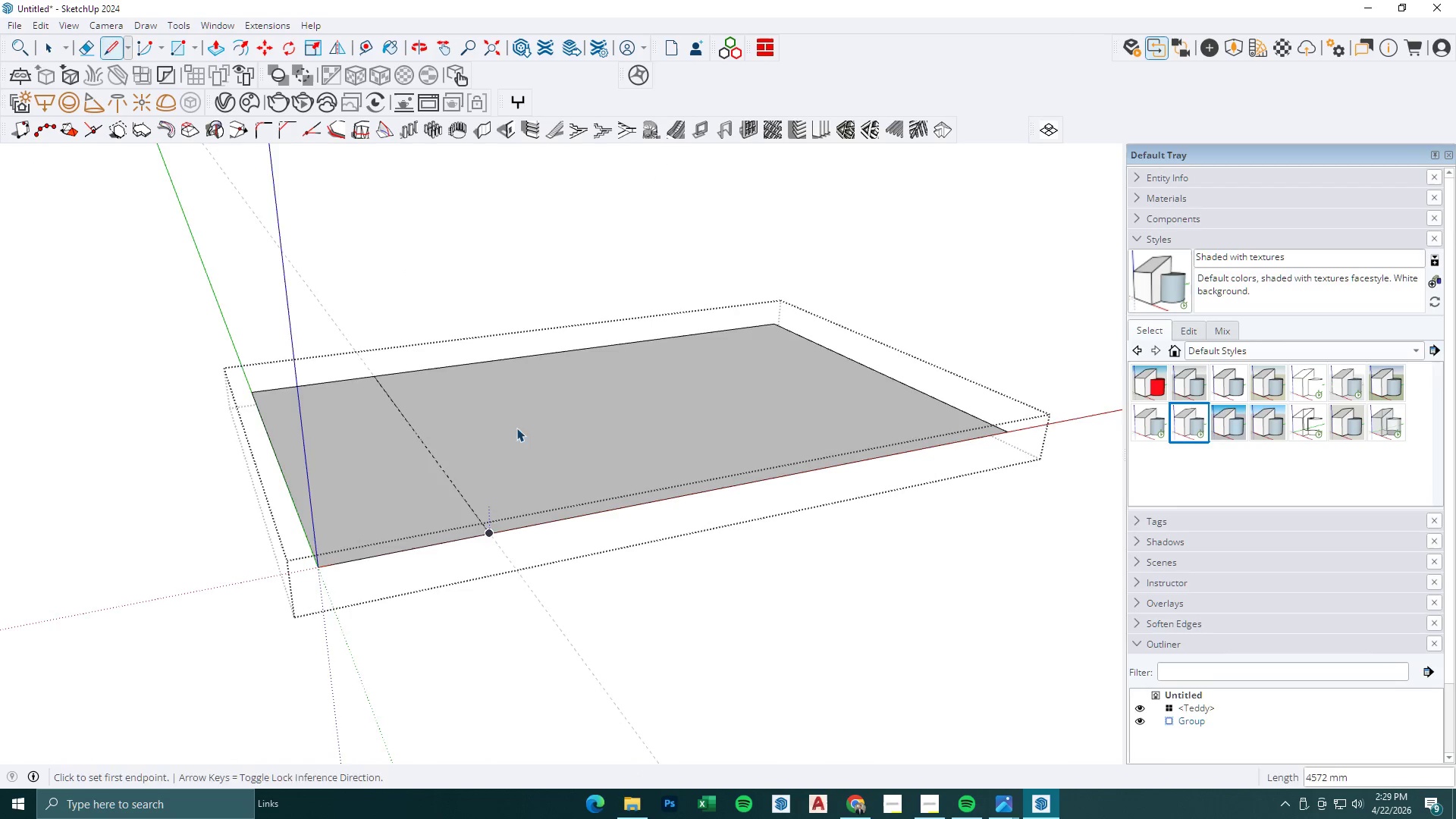 
key(Space)
 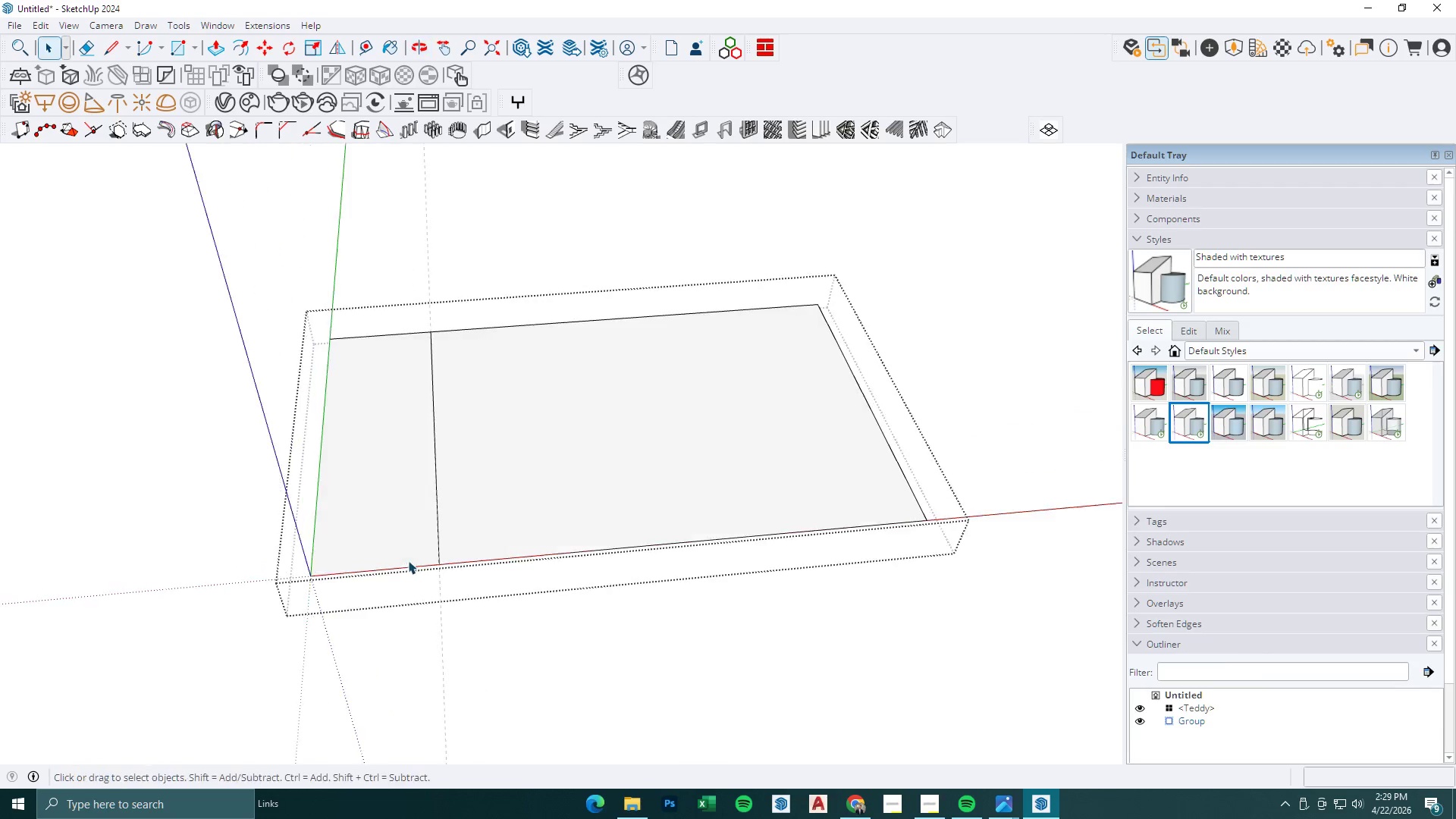 
scroll: coordinate [523, 416], scroll_direction: down, amount: 2.0
 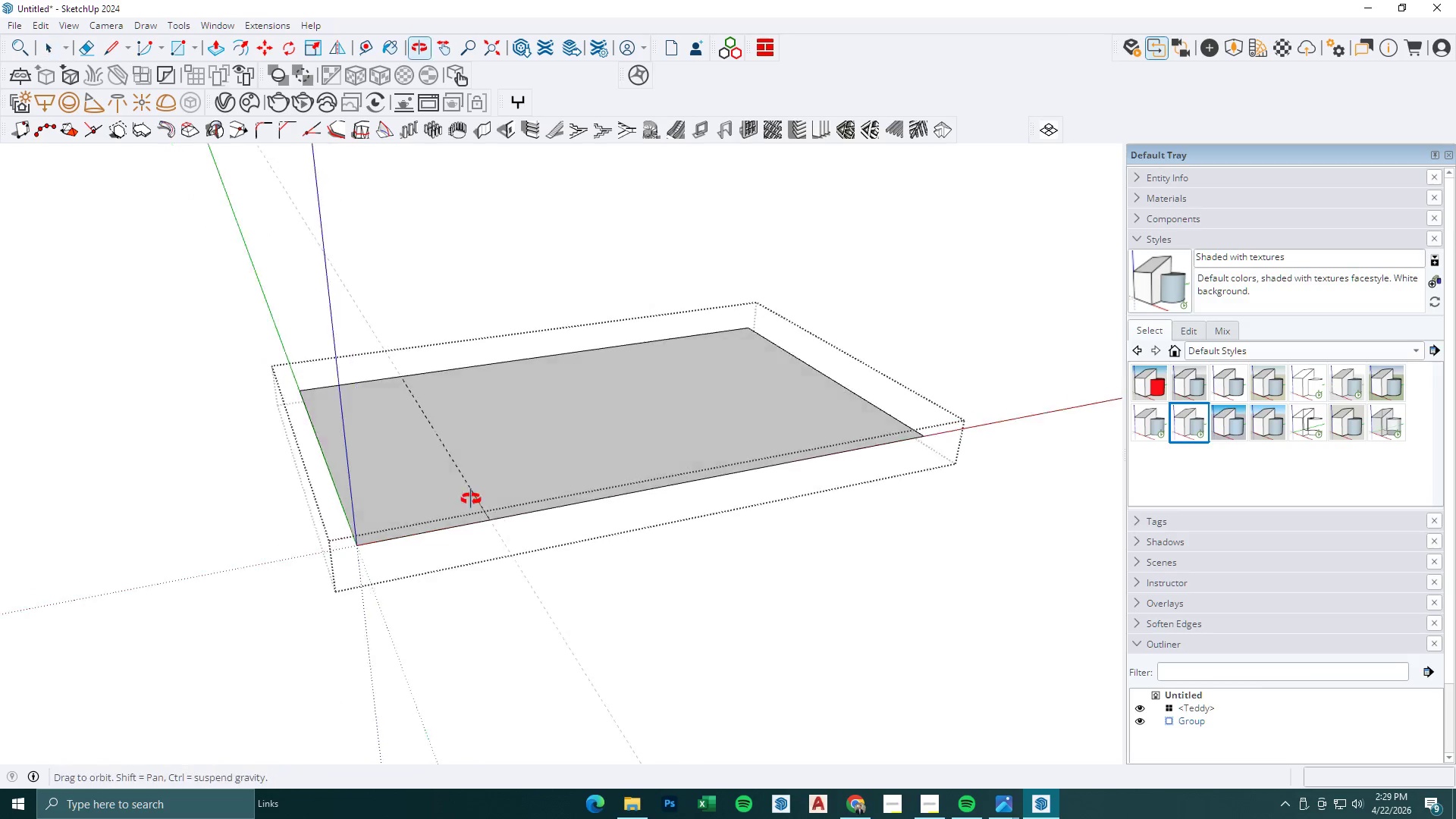 
key(Escape)
 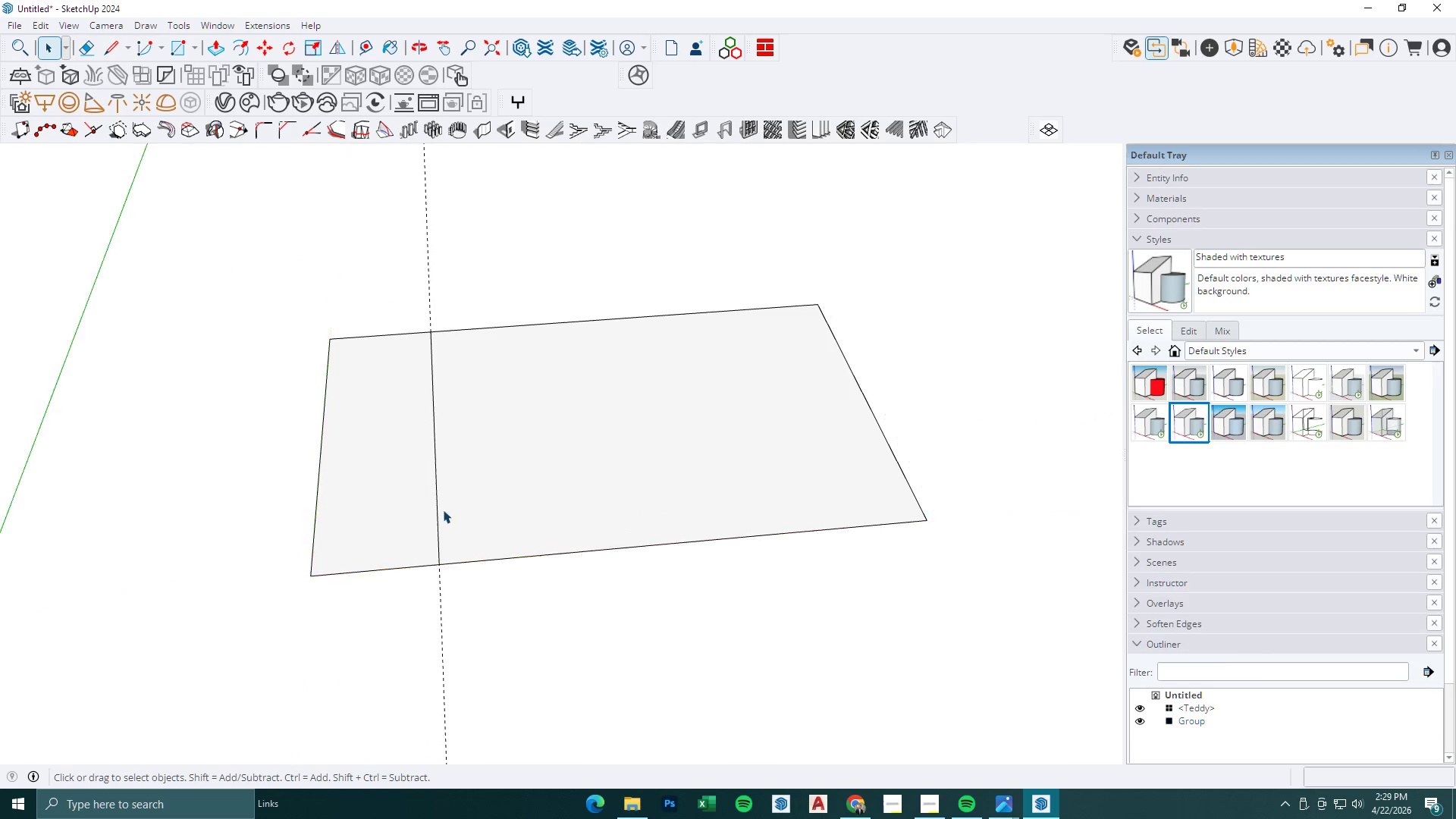 
key(Escape)
 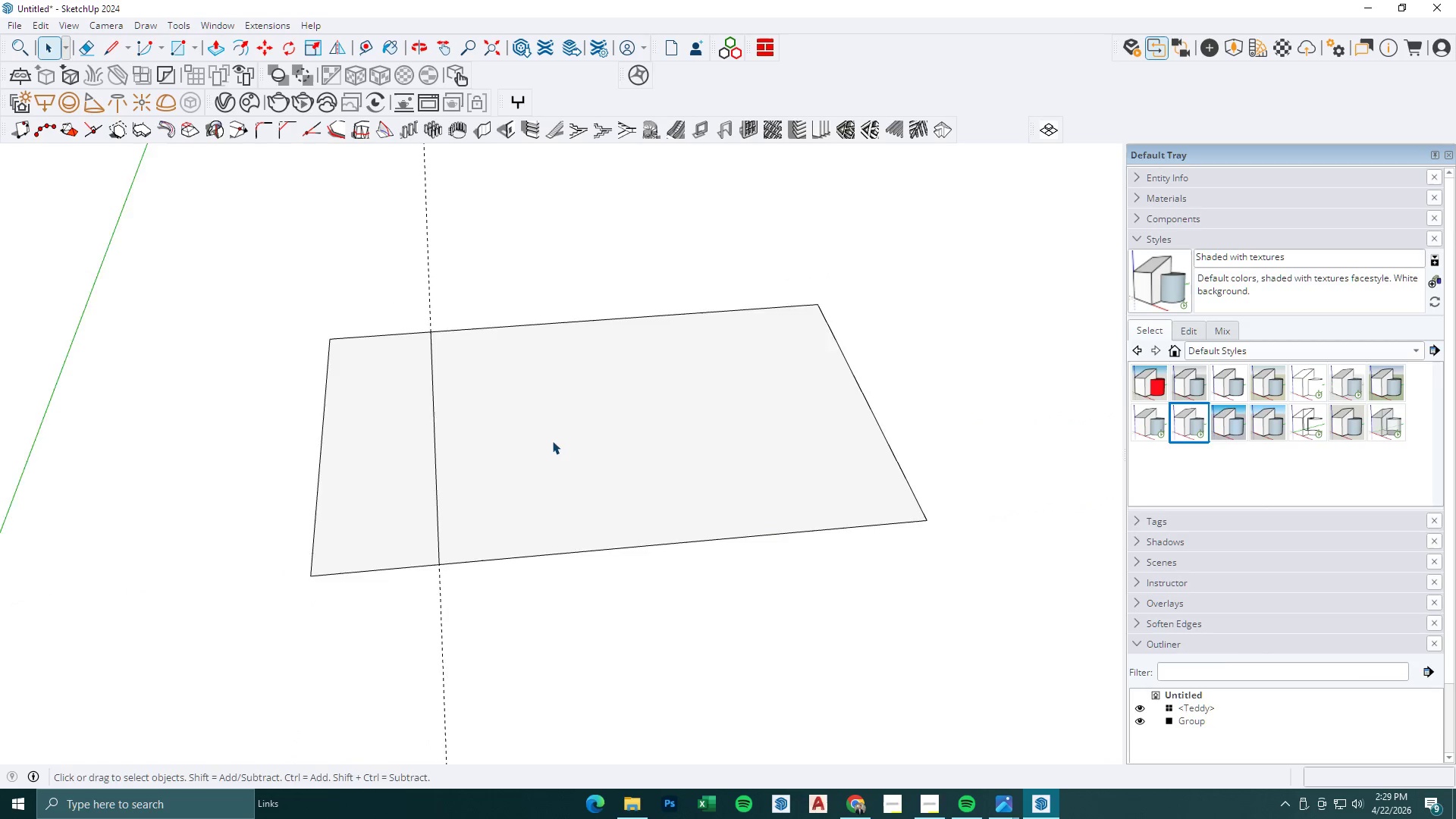 
scroll: coordinate [552, 441], scroll_direction: down, amount: 2.0
 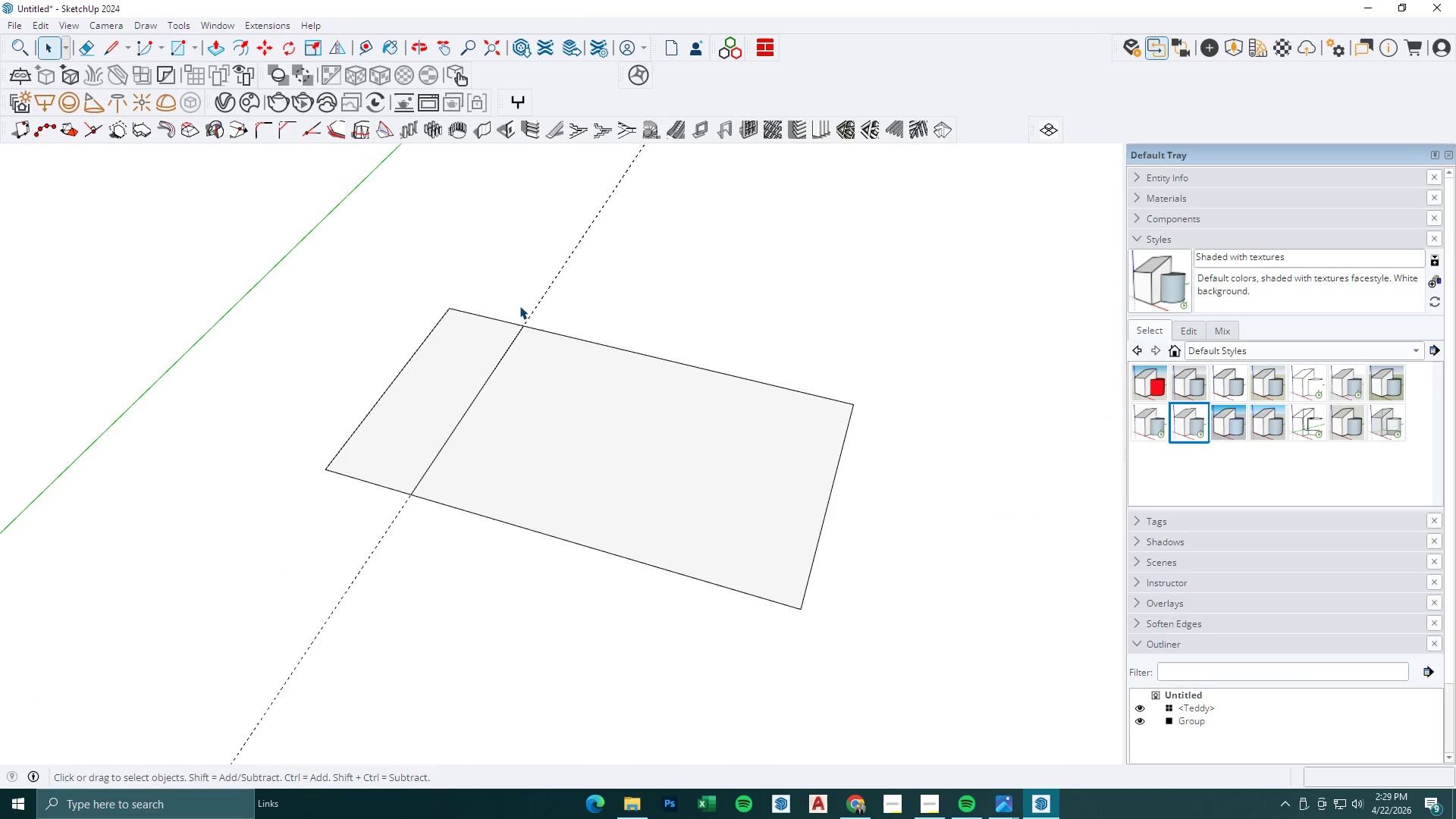 
key(E)
 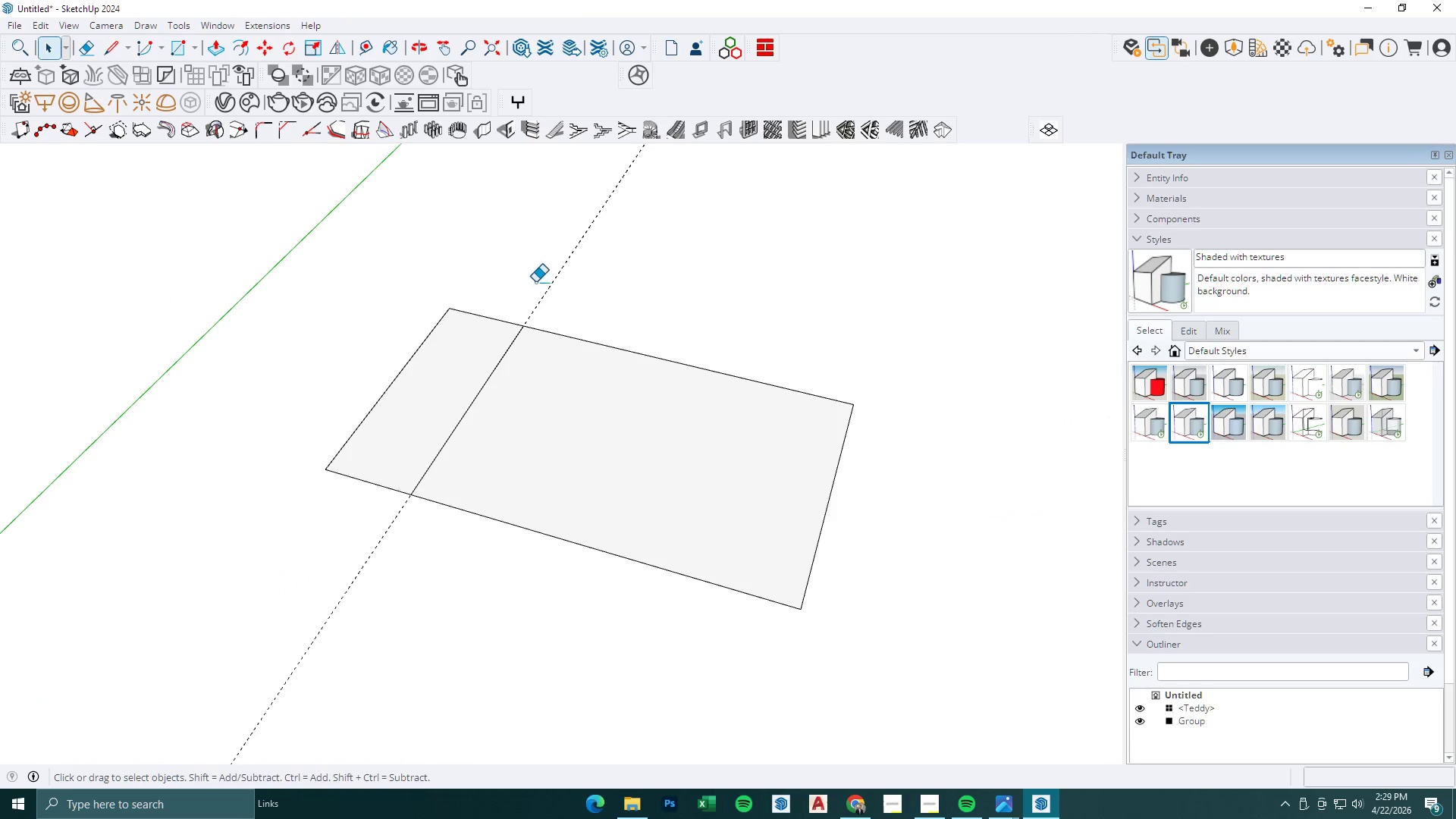 
left_click_drag(start_coordinate=[535, 282], to_coordinate=[566, 300])
 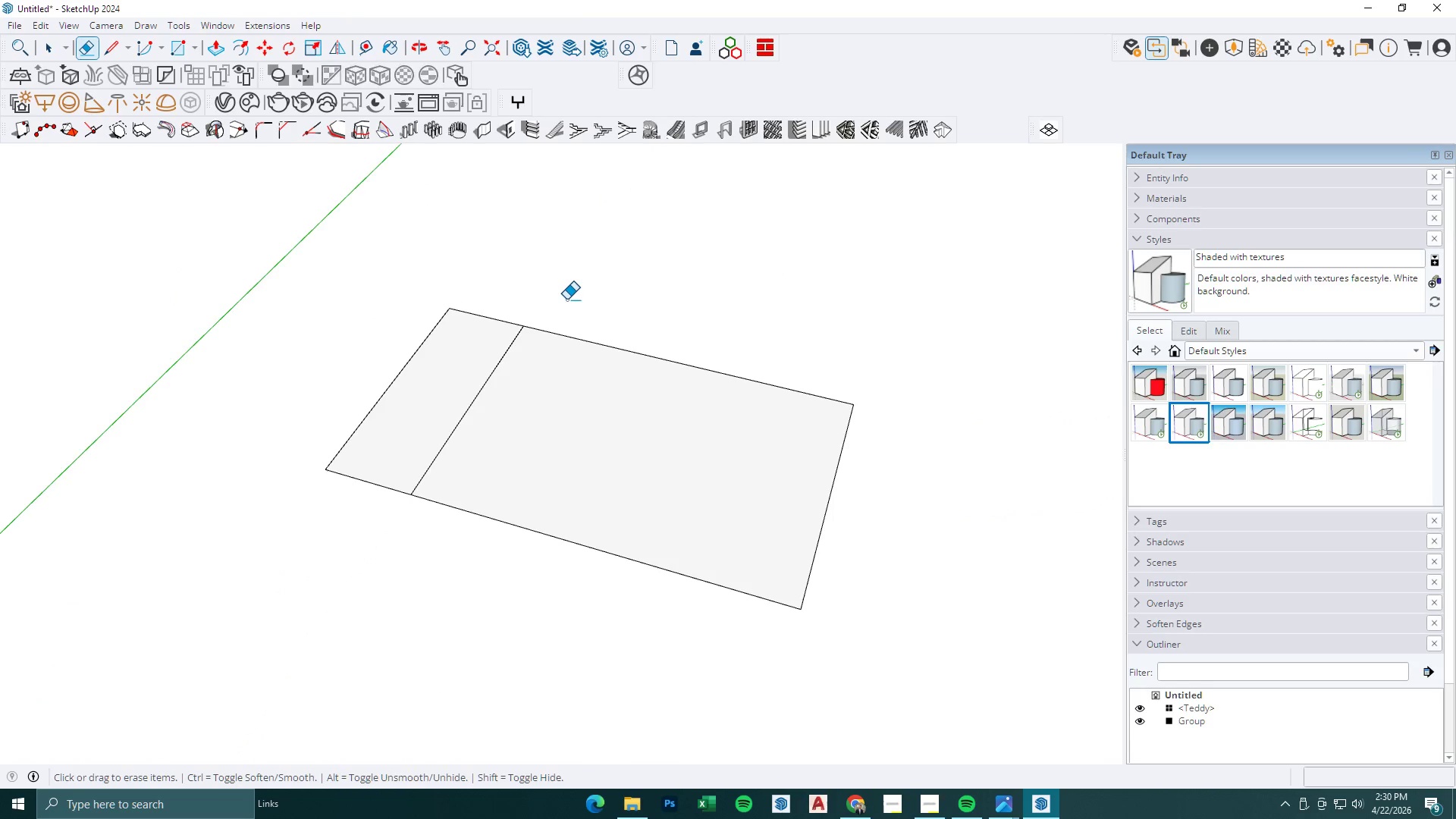 
key(Space)
 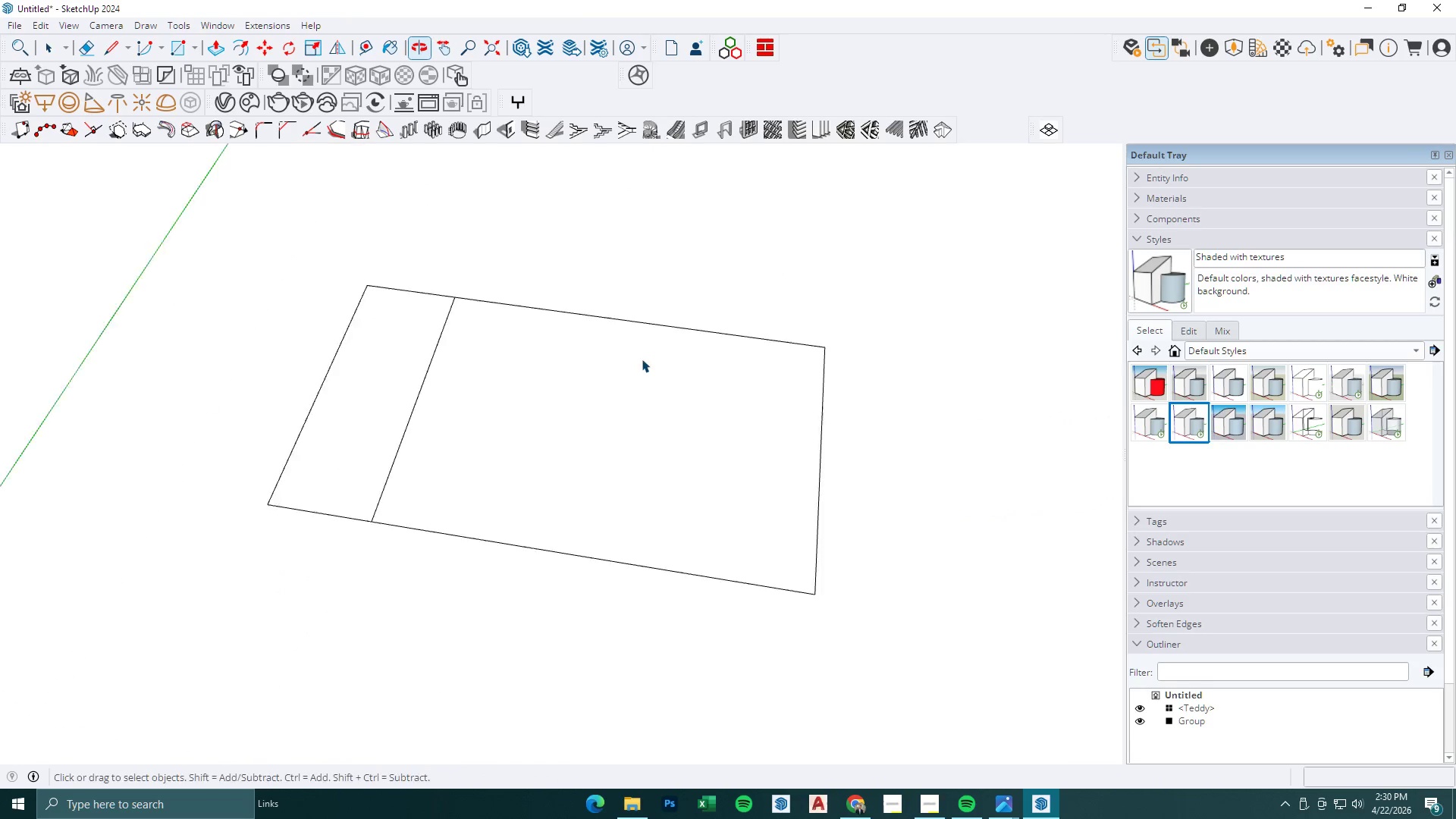 
key(Escape)
 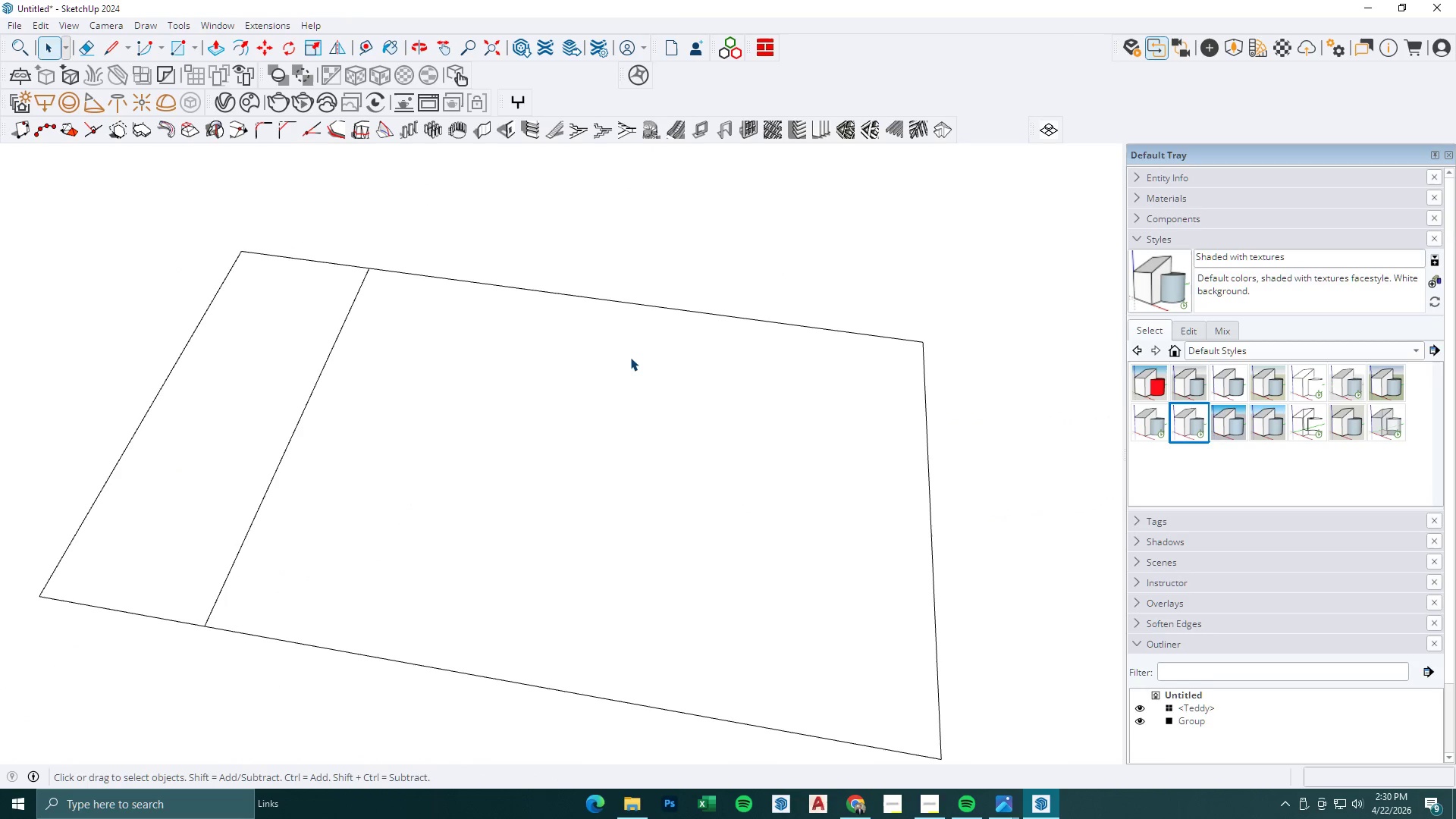 
scroll: coordinate [630, 357], scroll_direction: up, amount: 4.0
 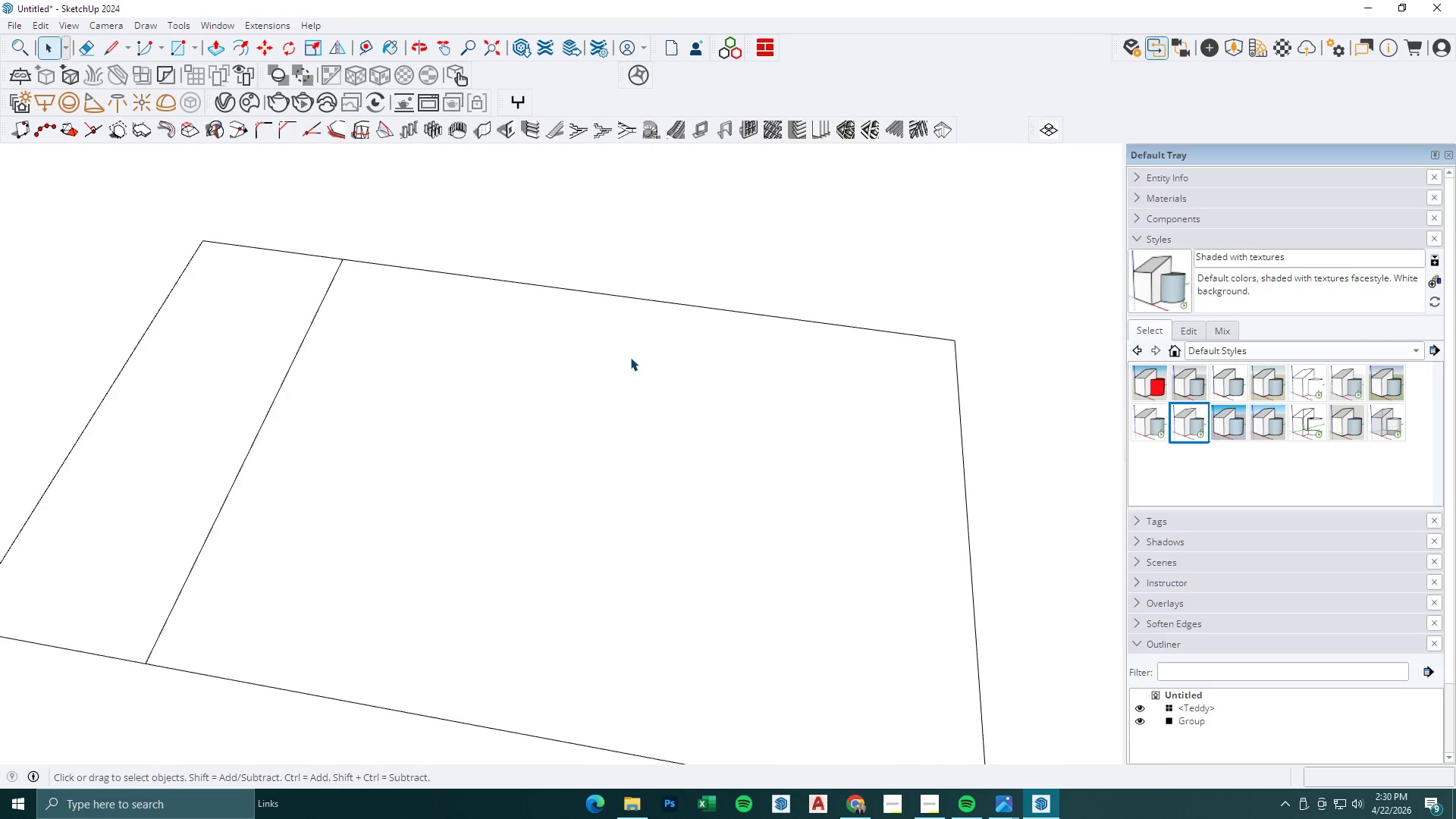 
scroll: coordinate [630, 357], scroll_direction: down, amount: 6.0
 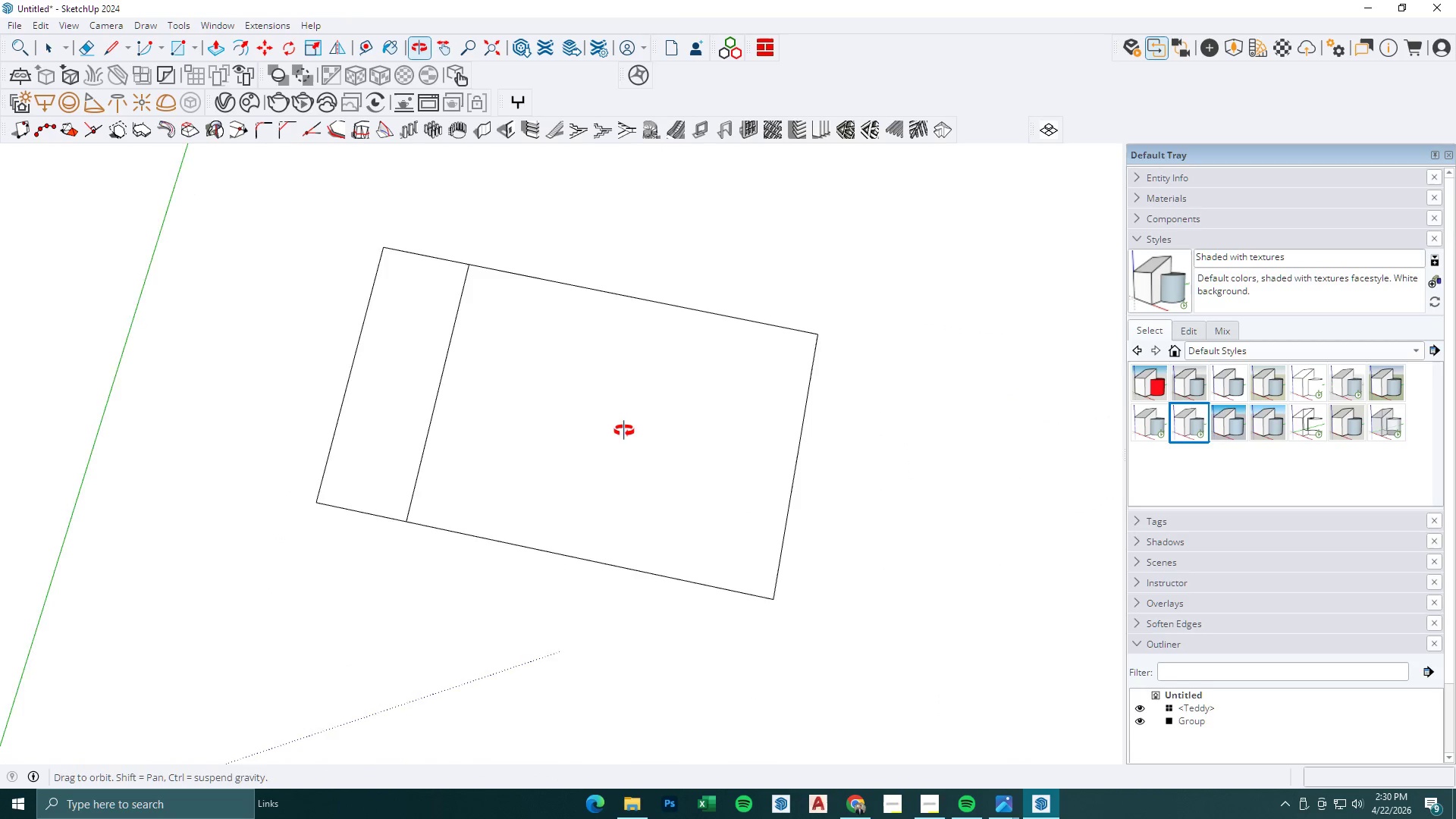 
scroll: coordinate [460, 356], scroll_direction: up, amount: 5.0
 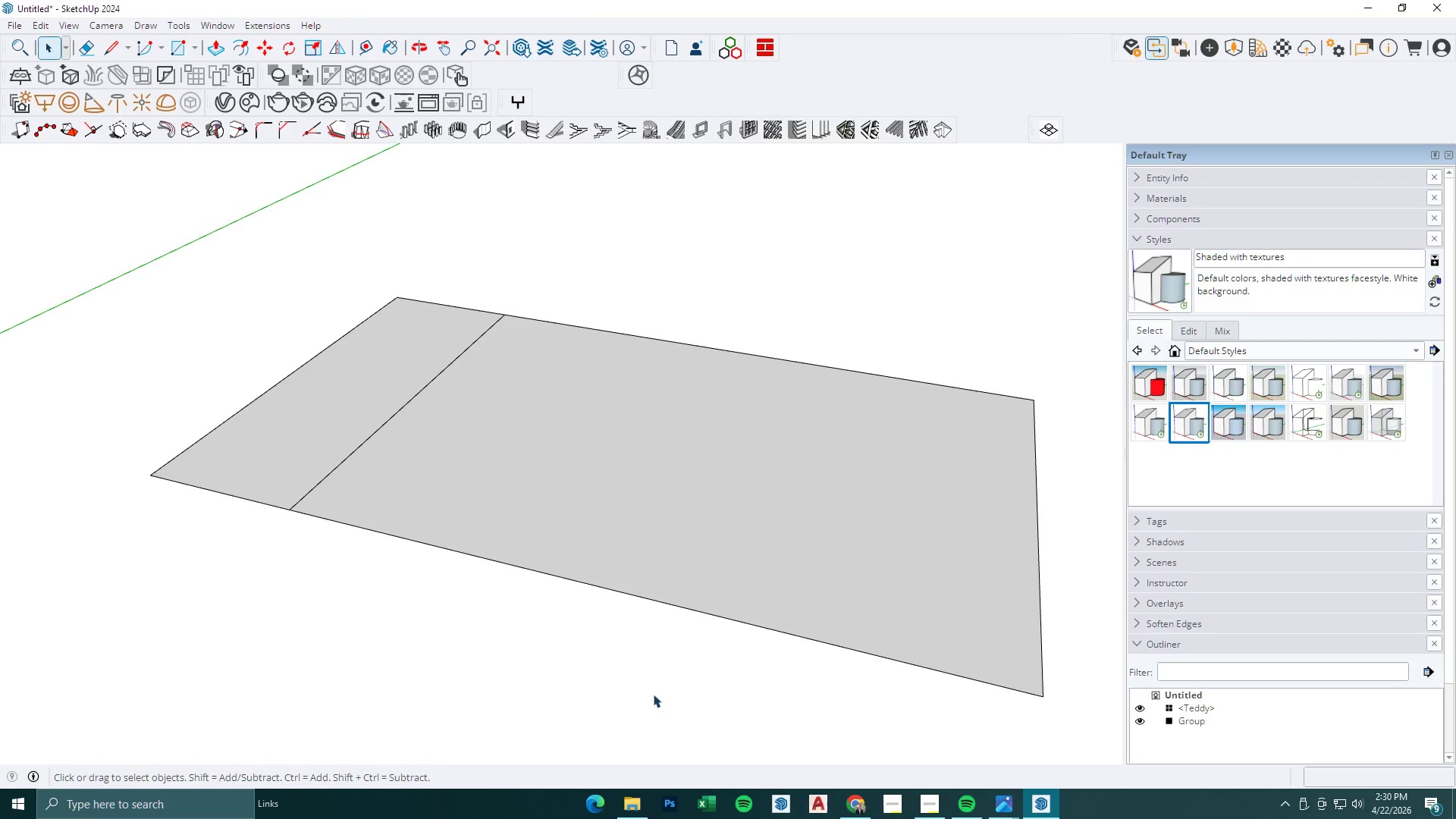 
wait(6.58)
 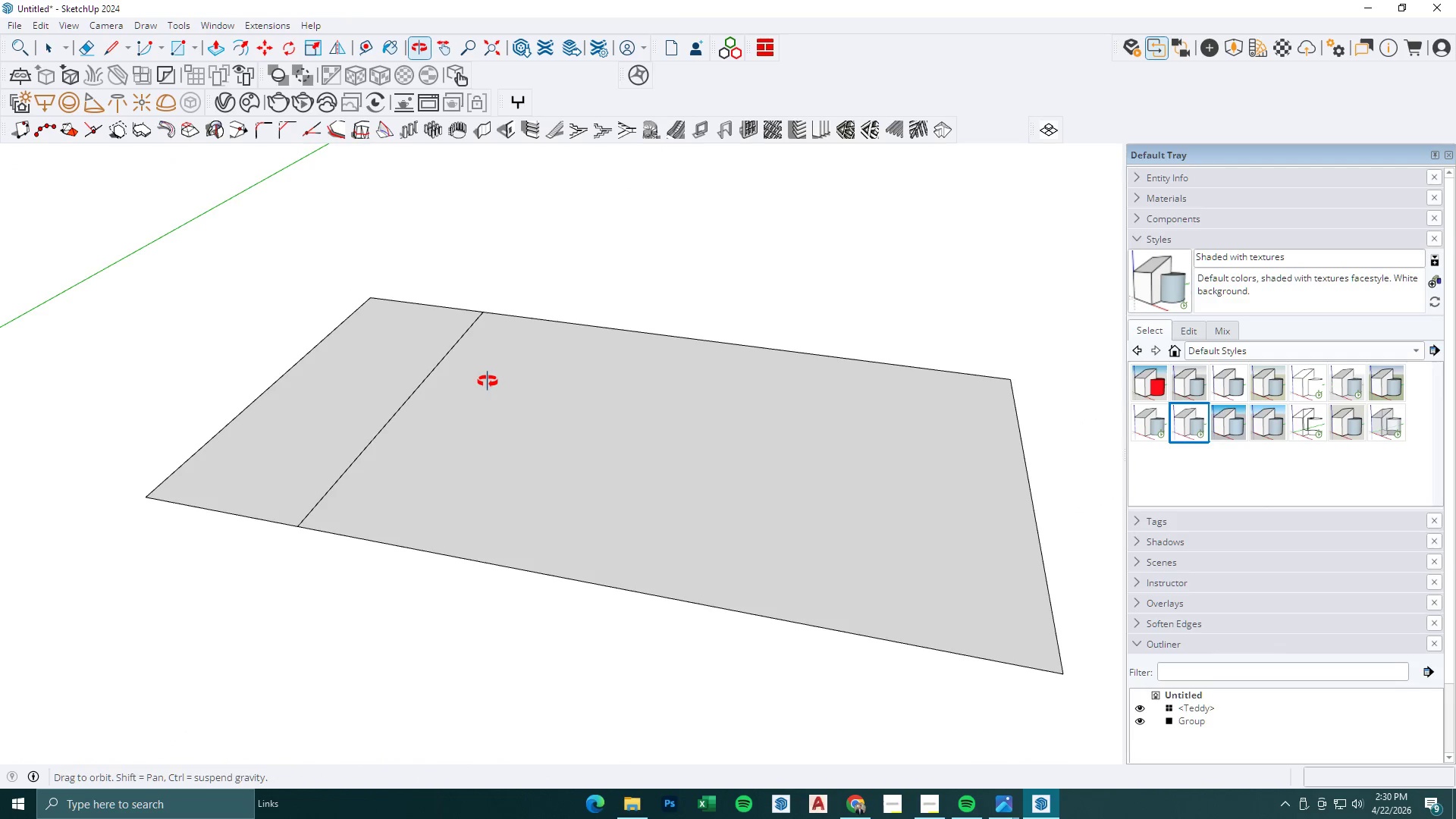 
left_click([937, 805])